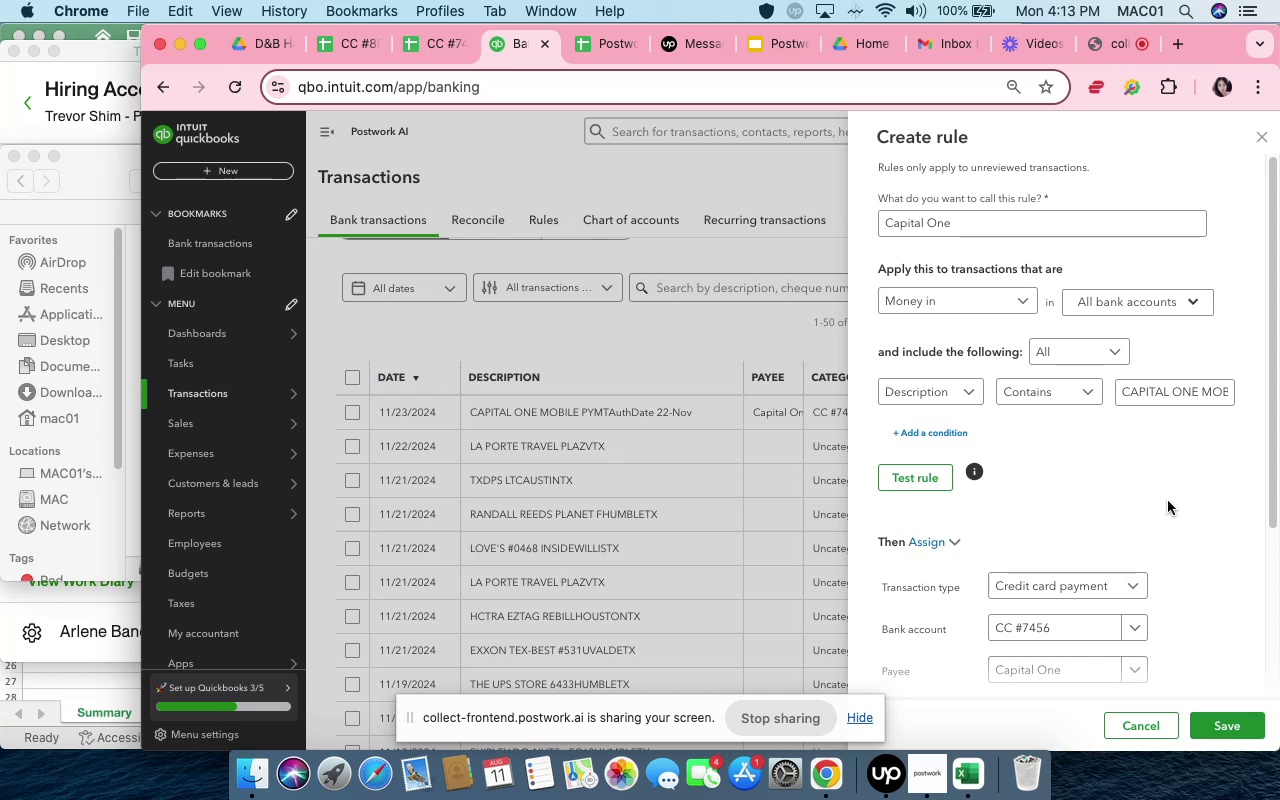 
scroll: coordinate [1168, 501], scroll_direction: down, amount: 13.0
 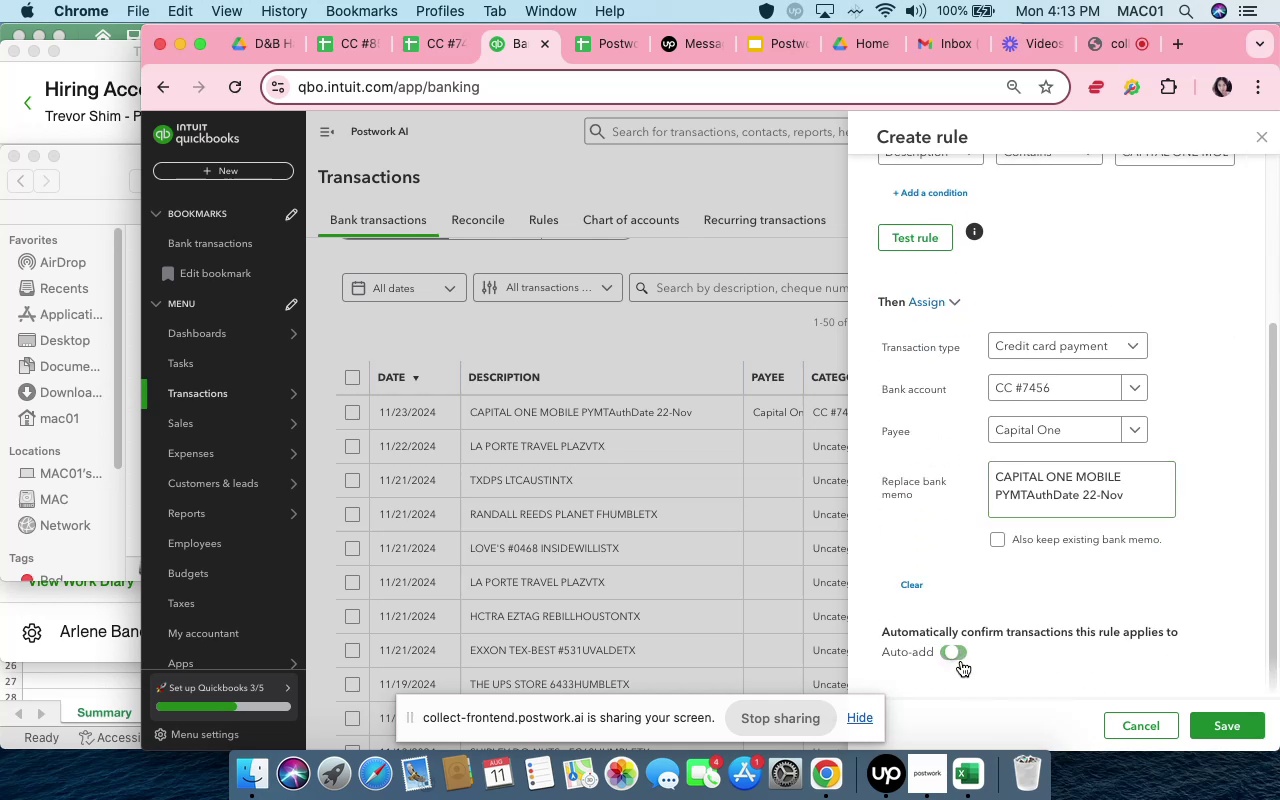 
left_click([1225, 739])
 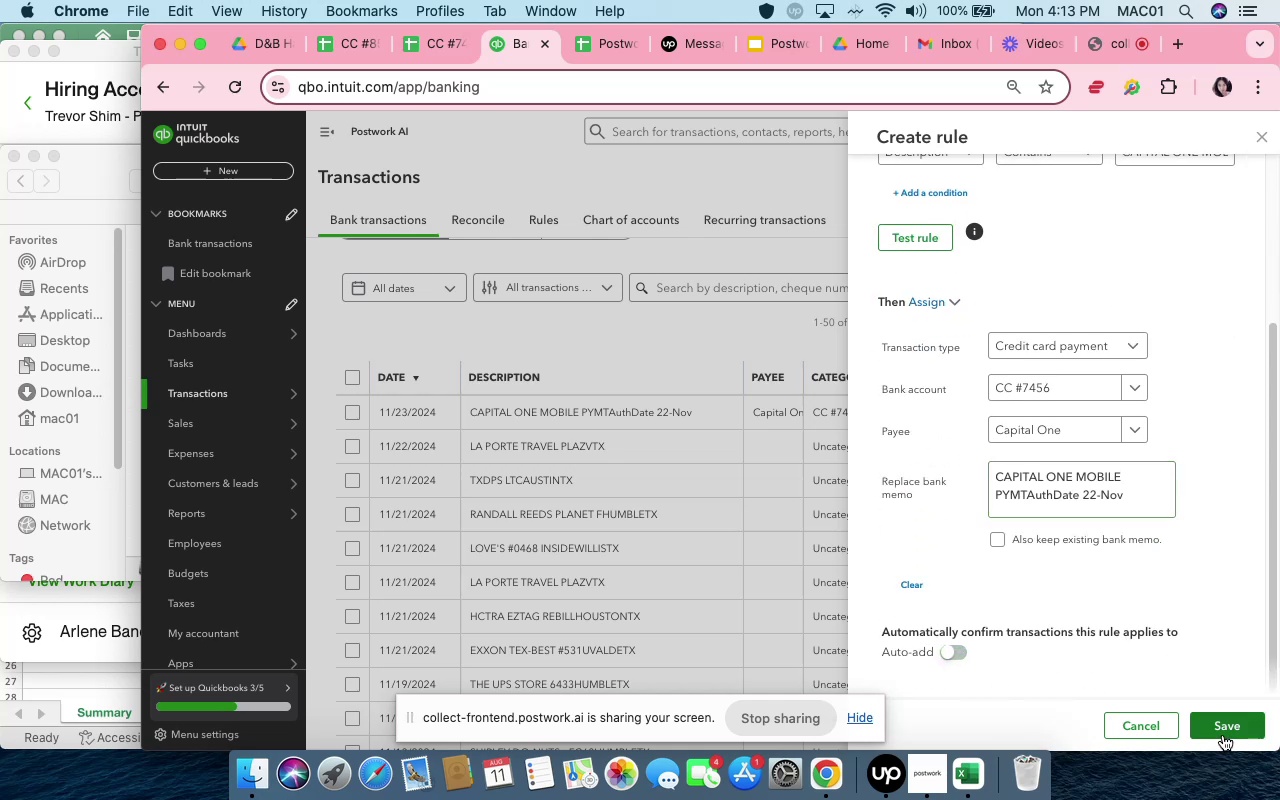 
left_click([1223, 735])
 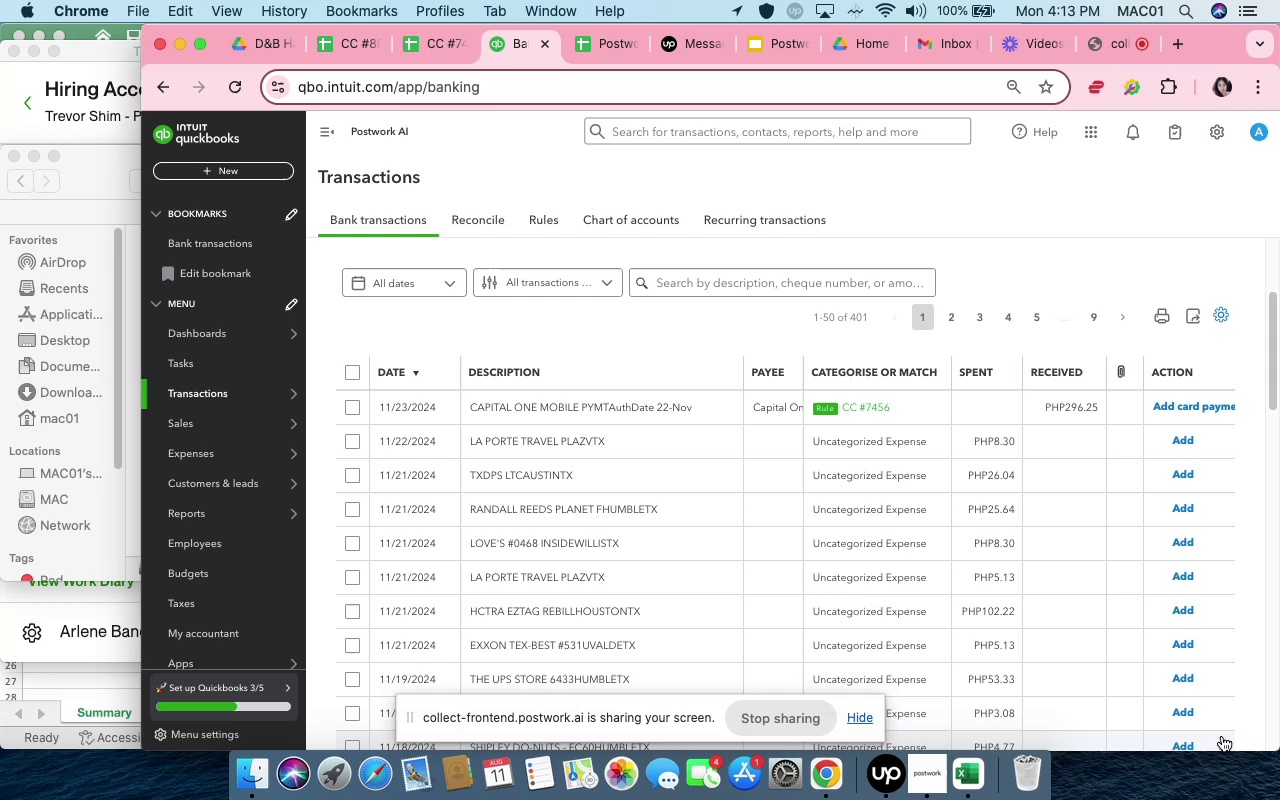 
wait(8.72)
 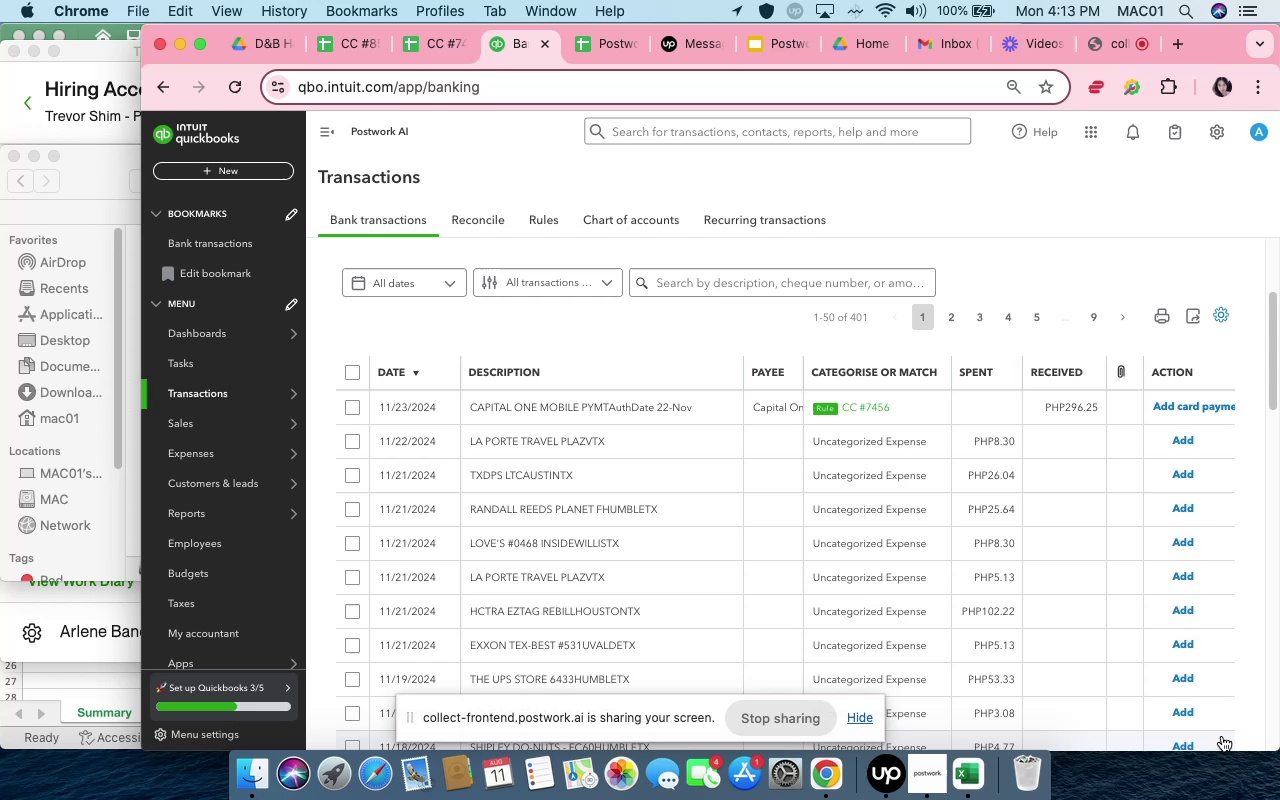 
left_click([749, 440])
 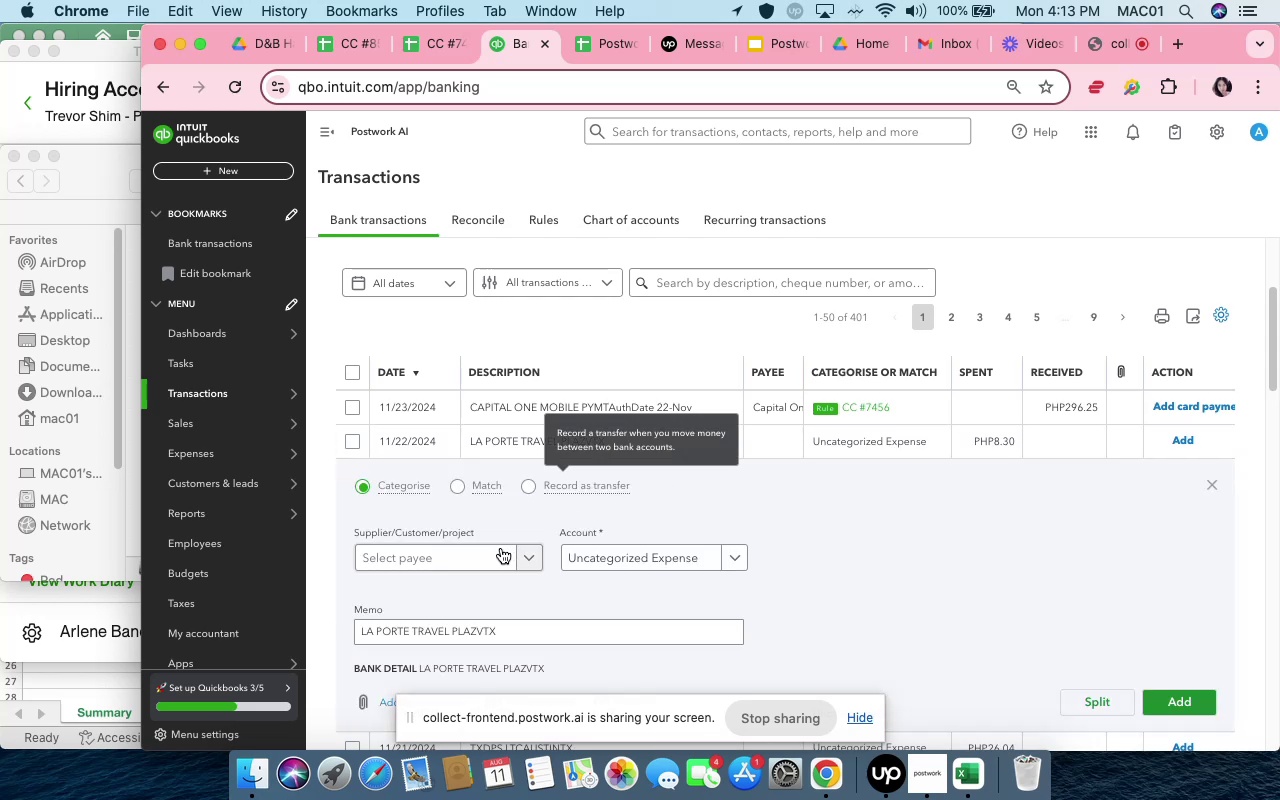 
left_click([576, 570])
 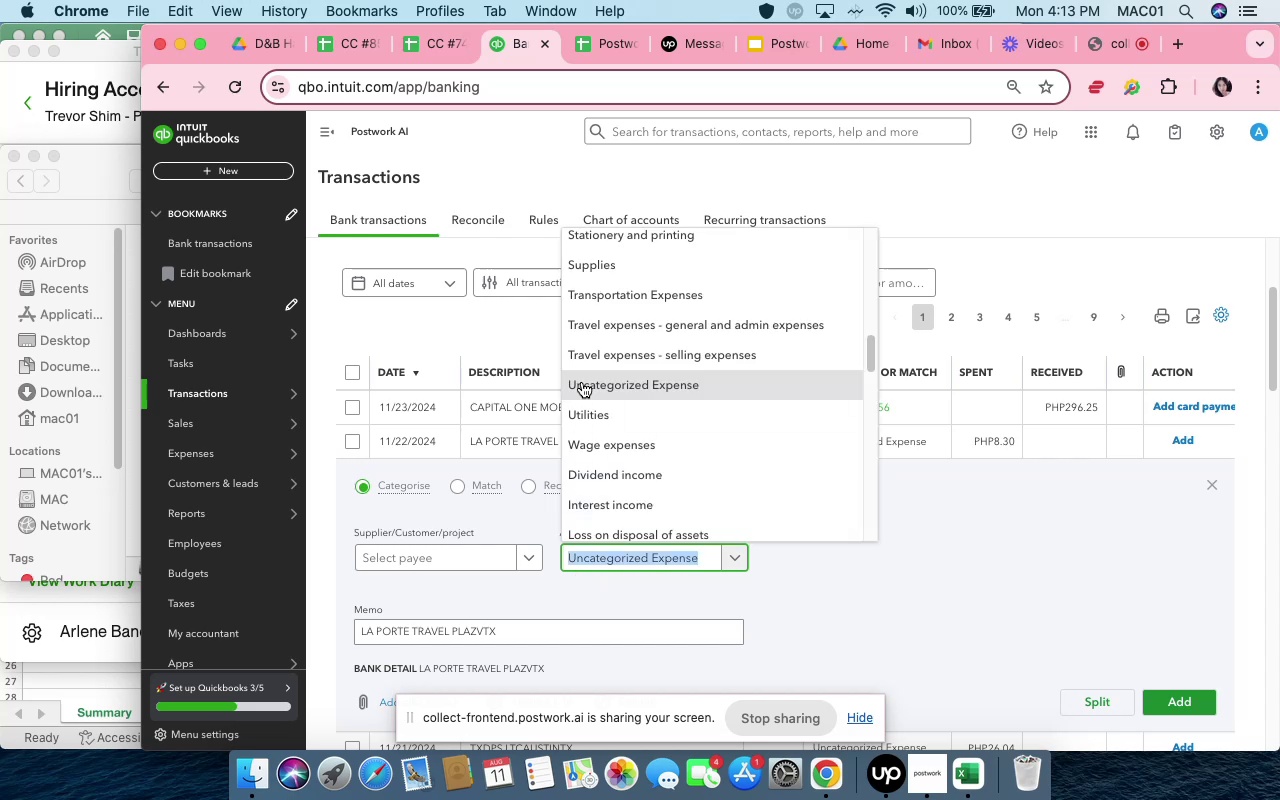 
wait(14.83)
 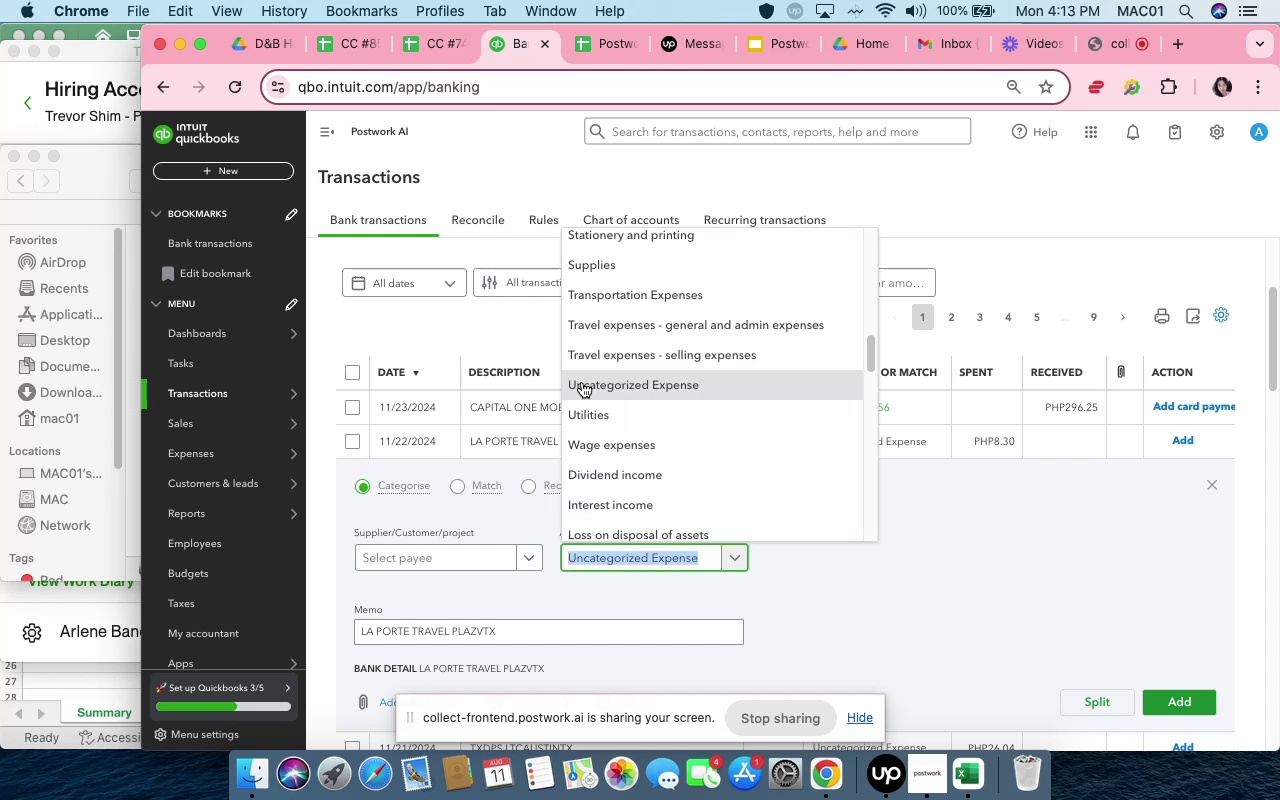 
left_click([457, 556])
 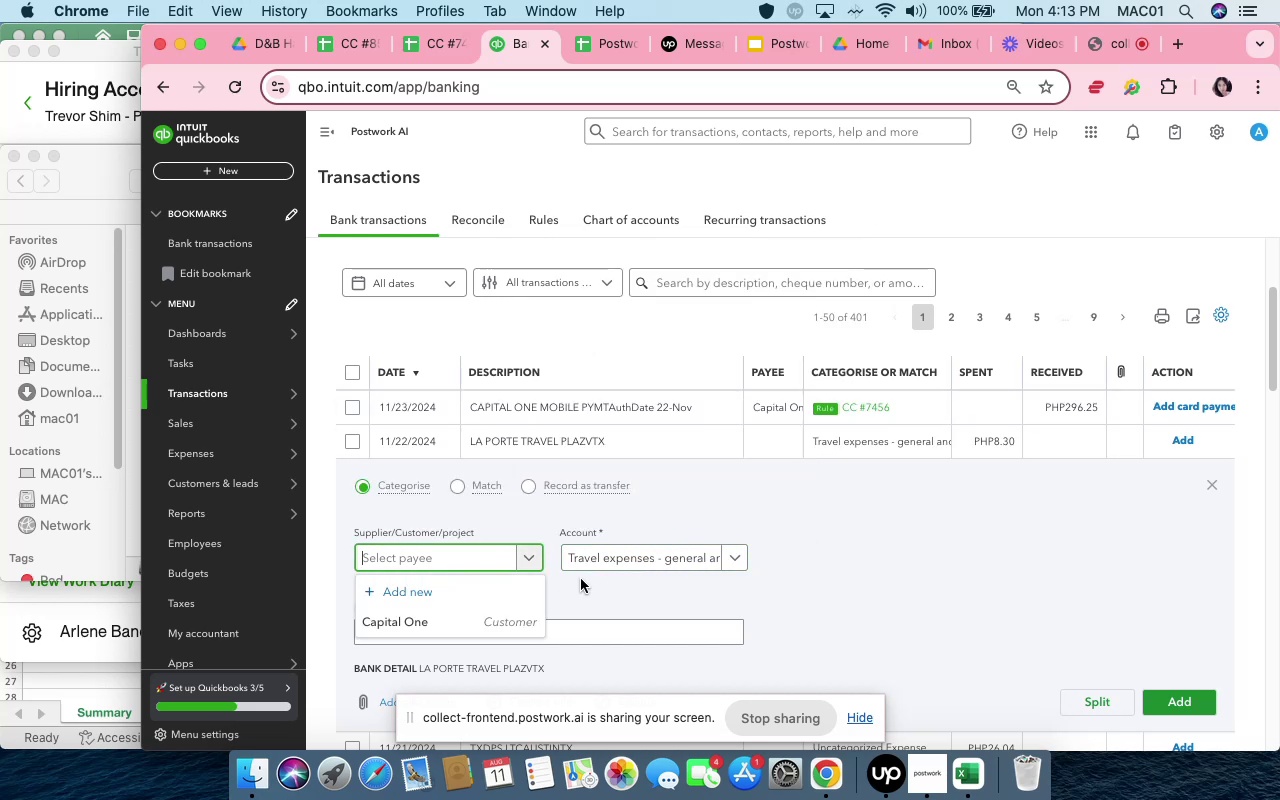 
left_click([581, 579])
 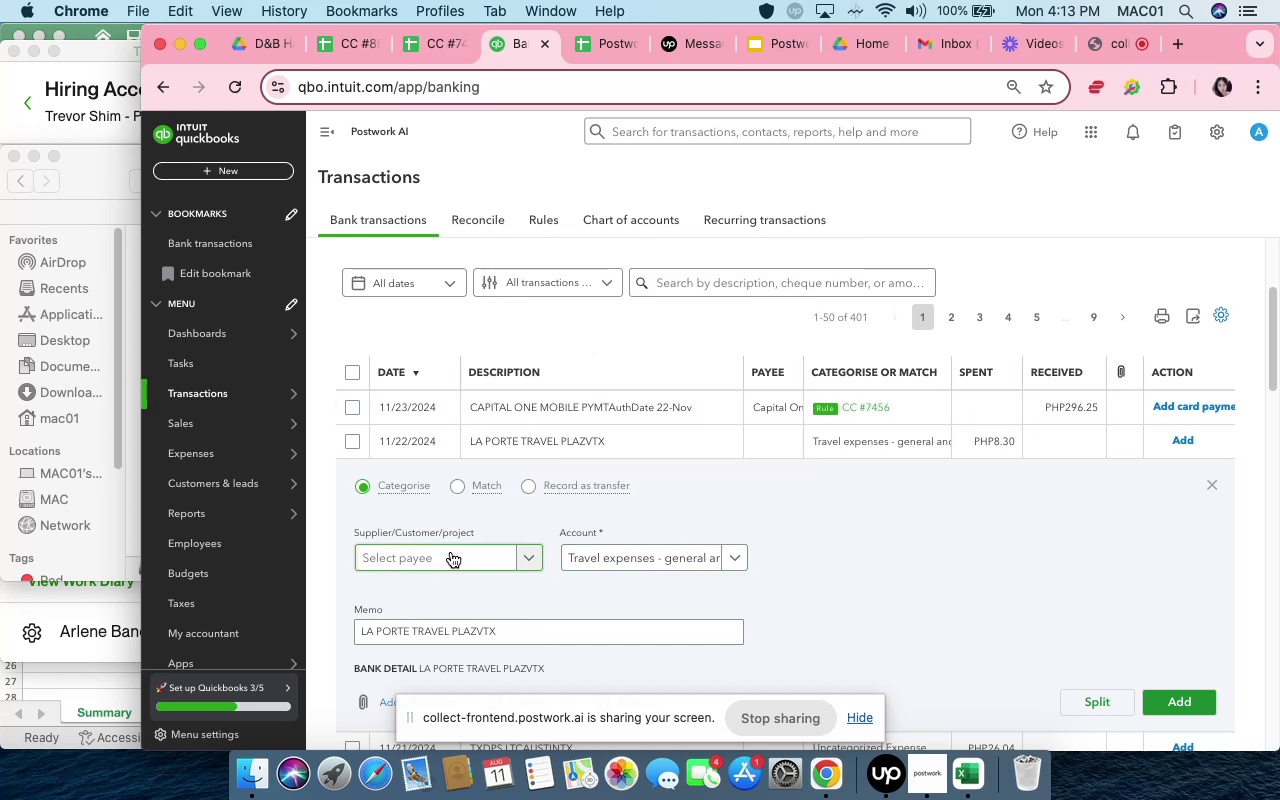 
left_click([451, 549])
 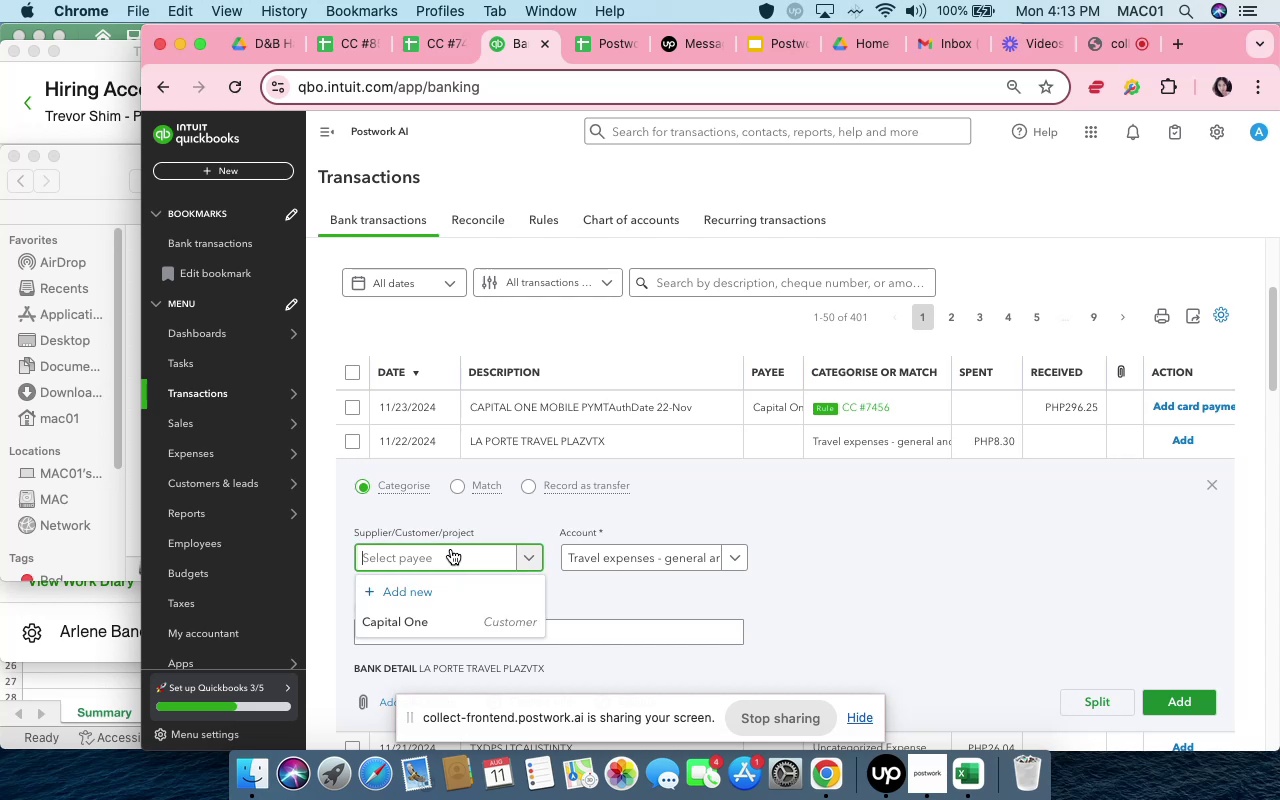 
type(La Porte Travel)
 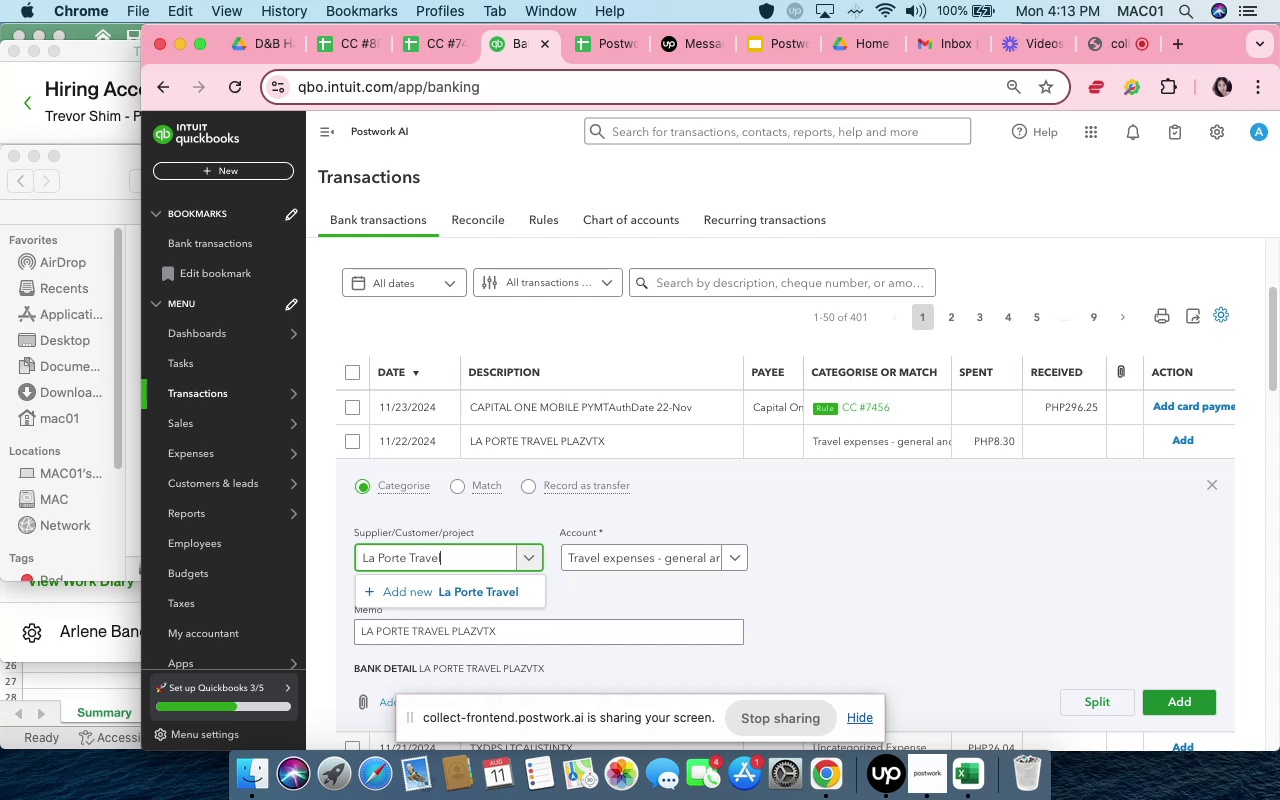 
left_click([463, 582])
 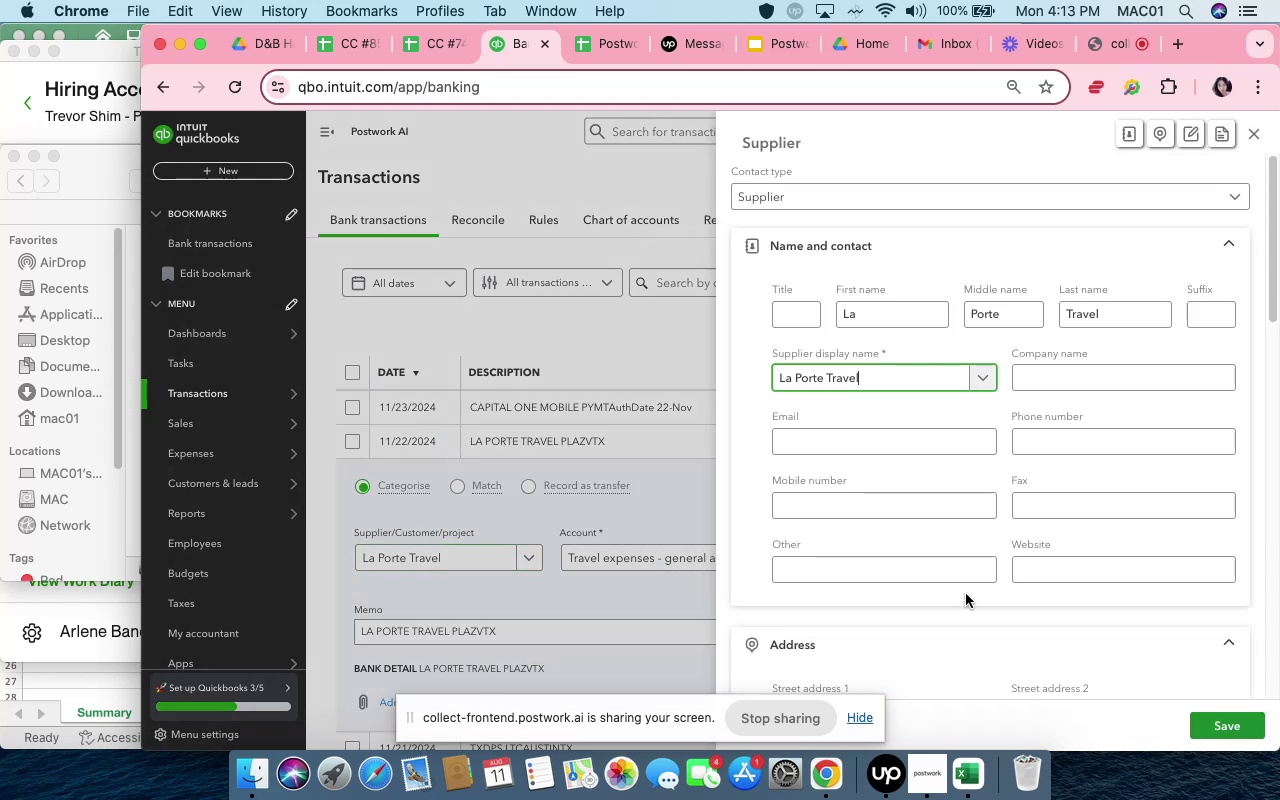 
wait(6.13)
 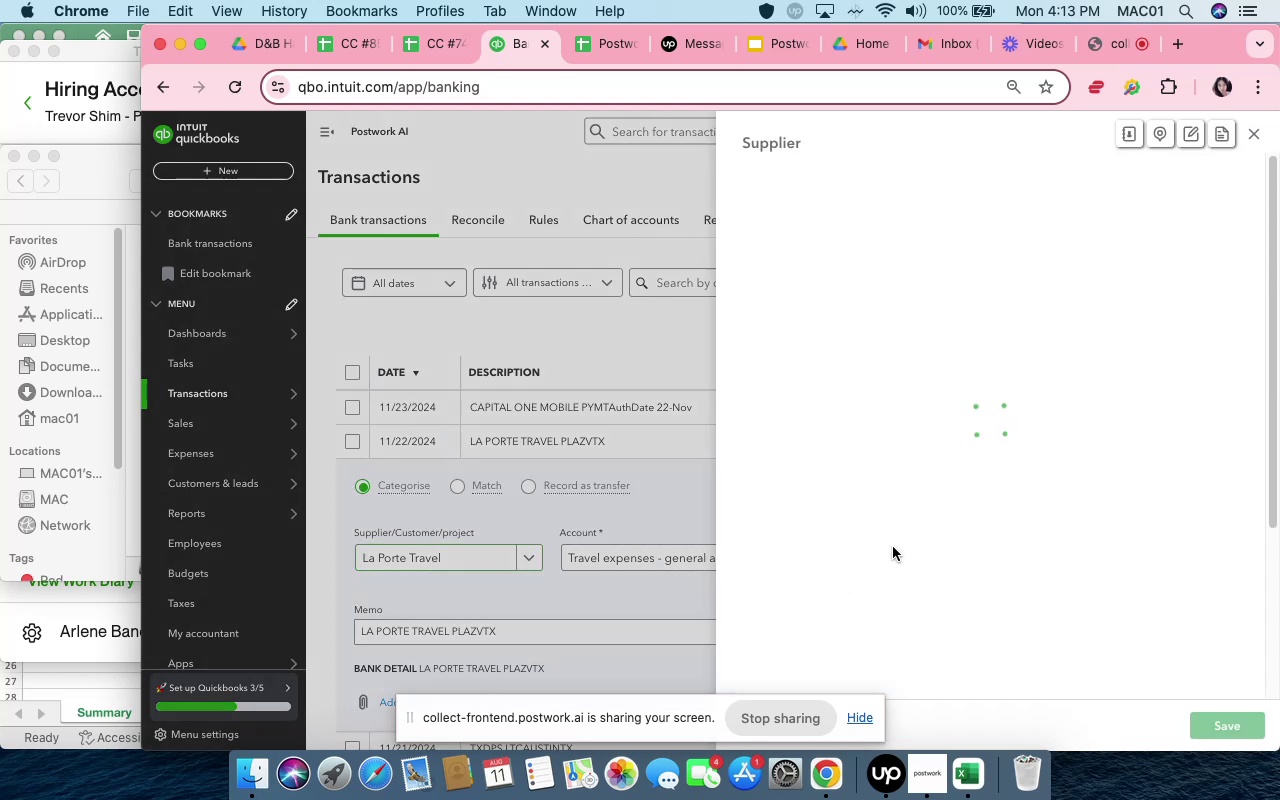 
left_click([1239, 728])
 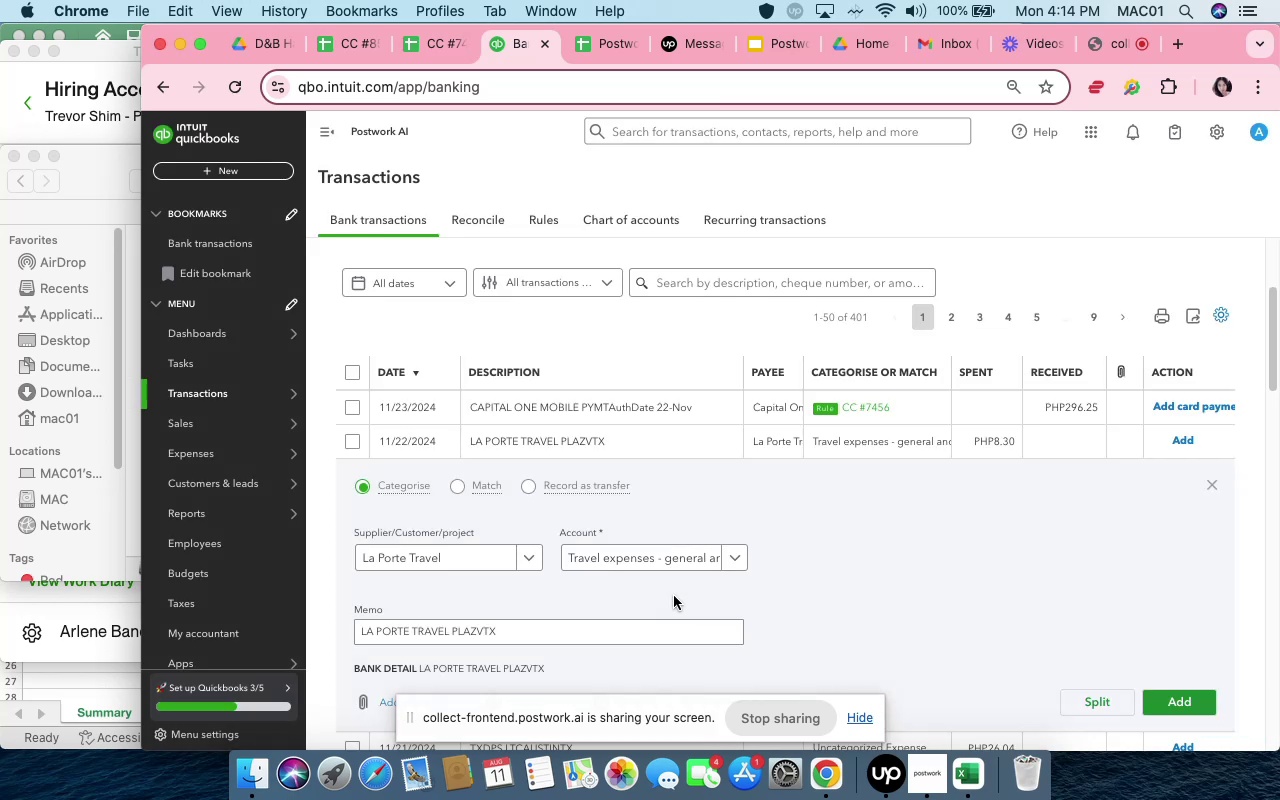 
scroll: coordinate [845, 572], scroll_direction: down, amount: 9.0
 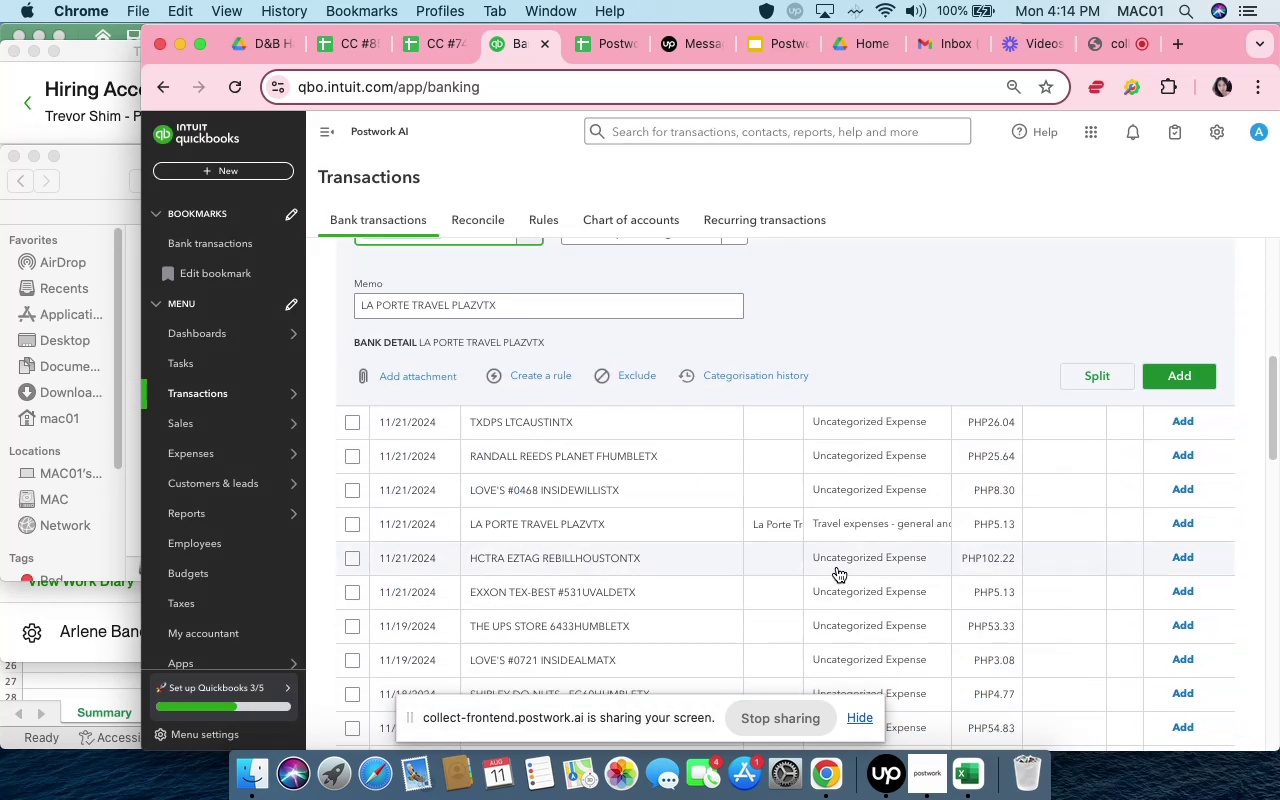 
scroll: coordinate [800, 540], scroll_direction: up, amount: 8.0
 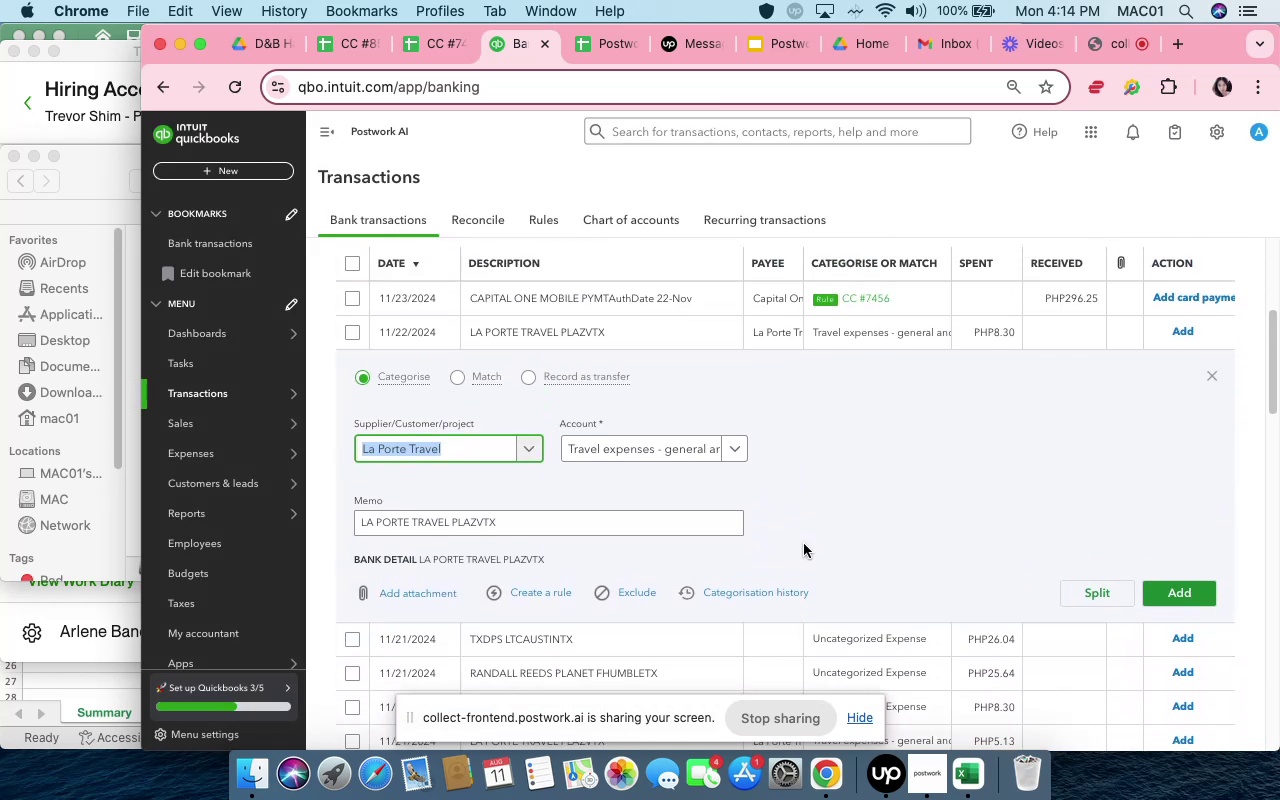 
wait(6.09)
 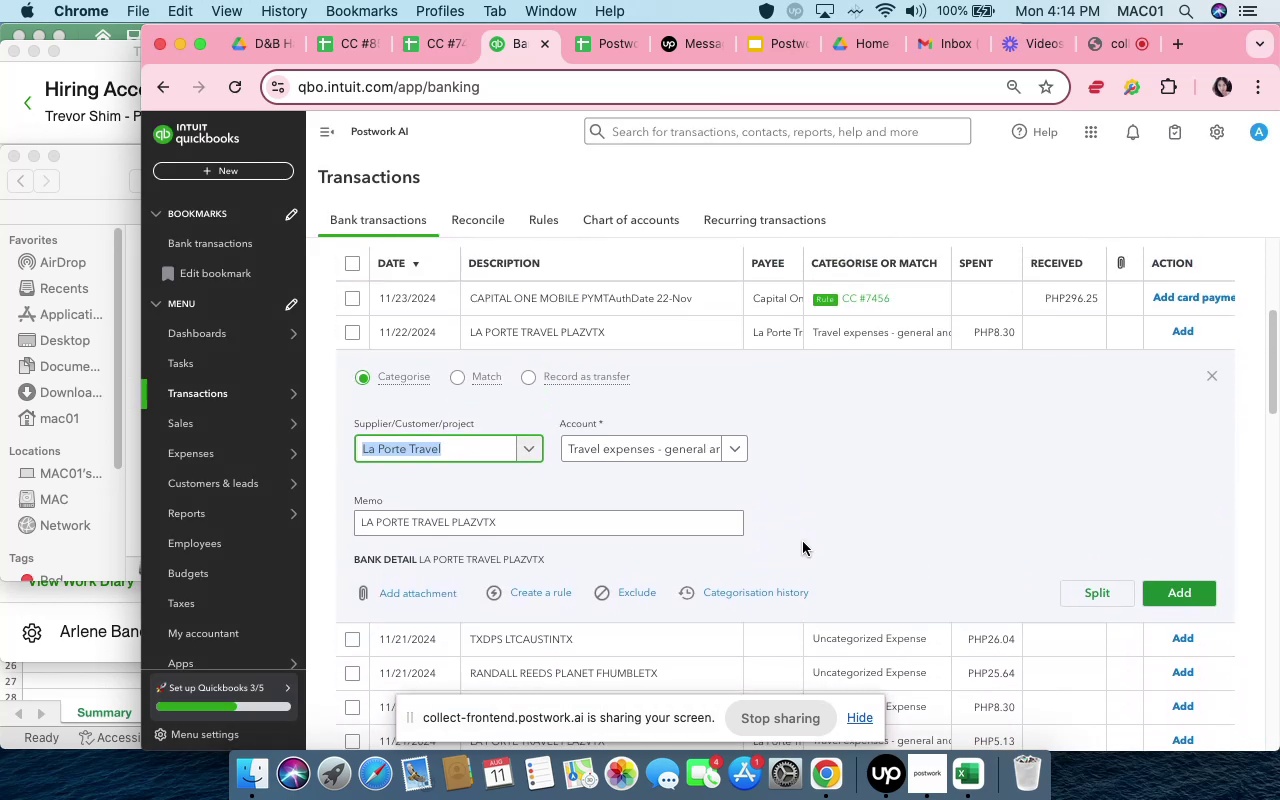 
left_click([774, 530])
 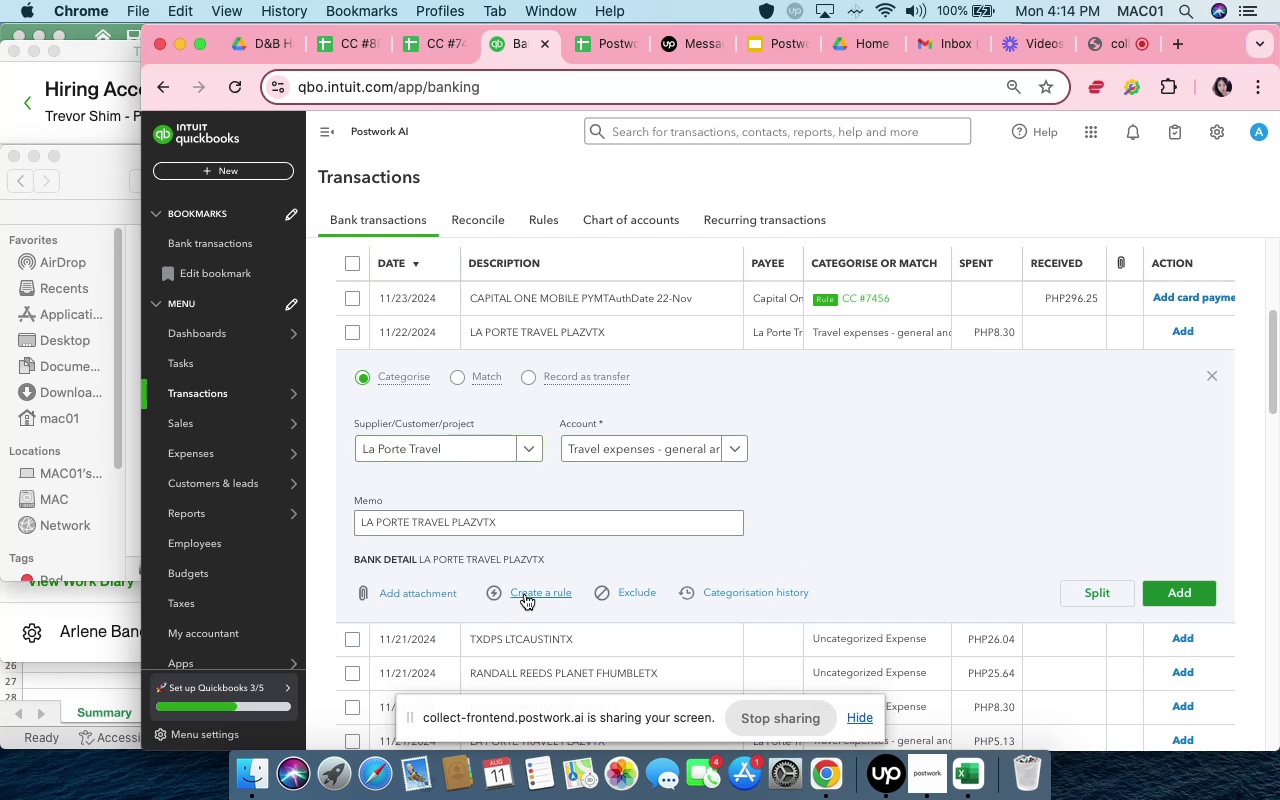 
left_click([534, 588])
 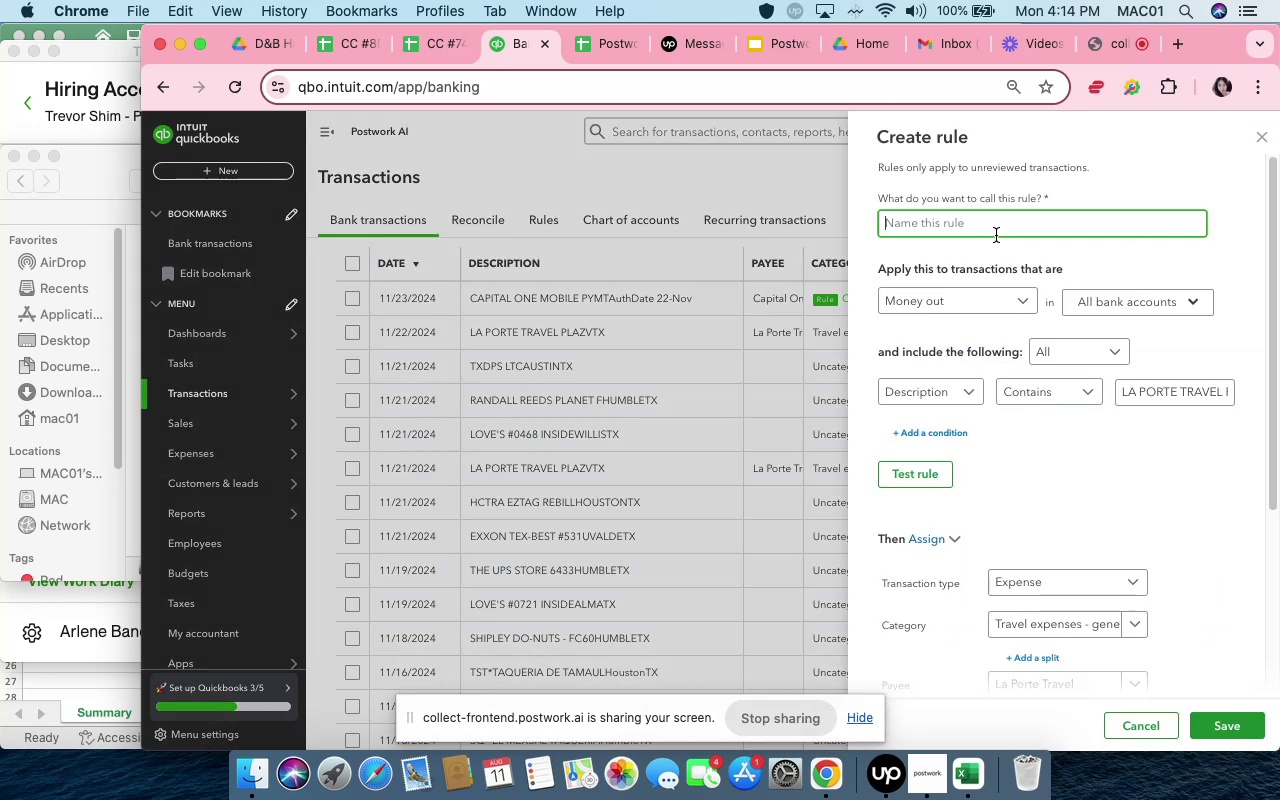 
wait(5.33)
 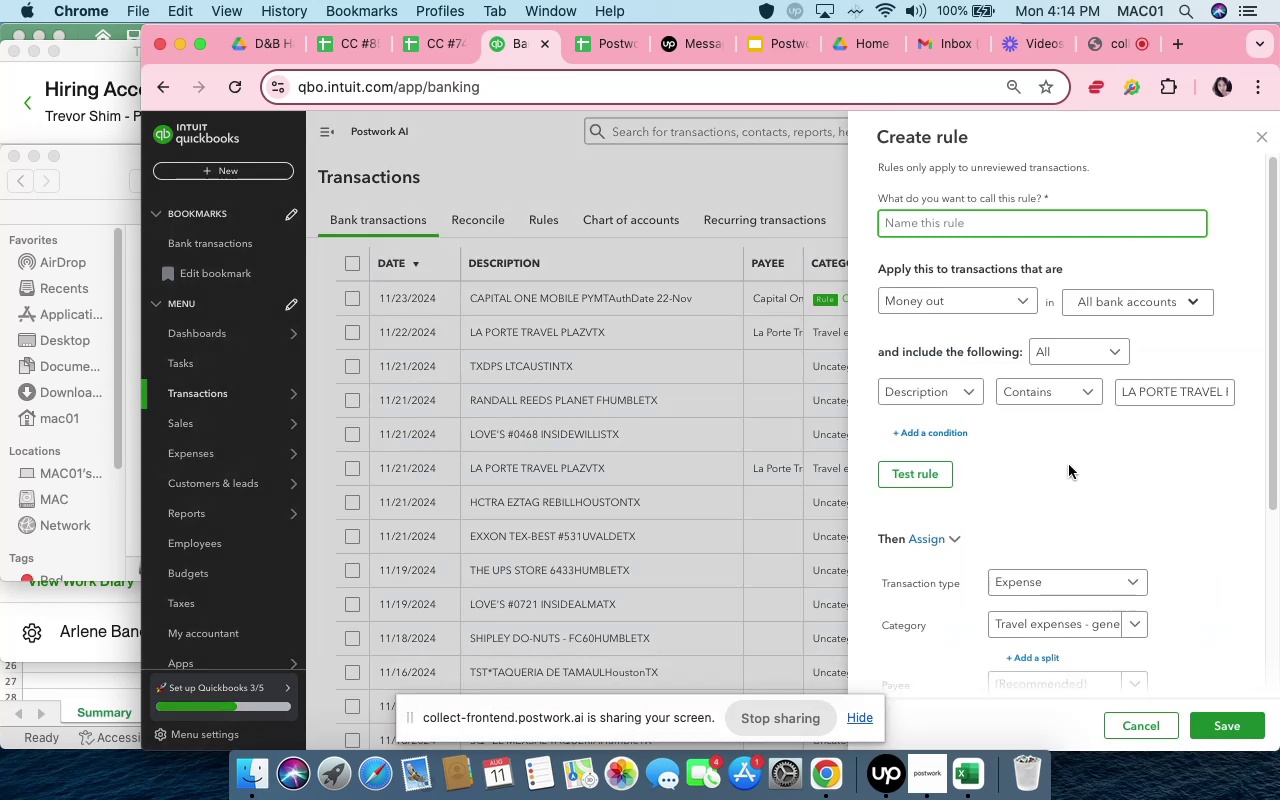 
type(La Porte)
 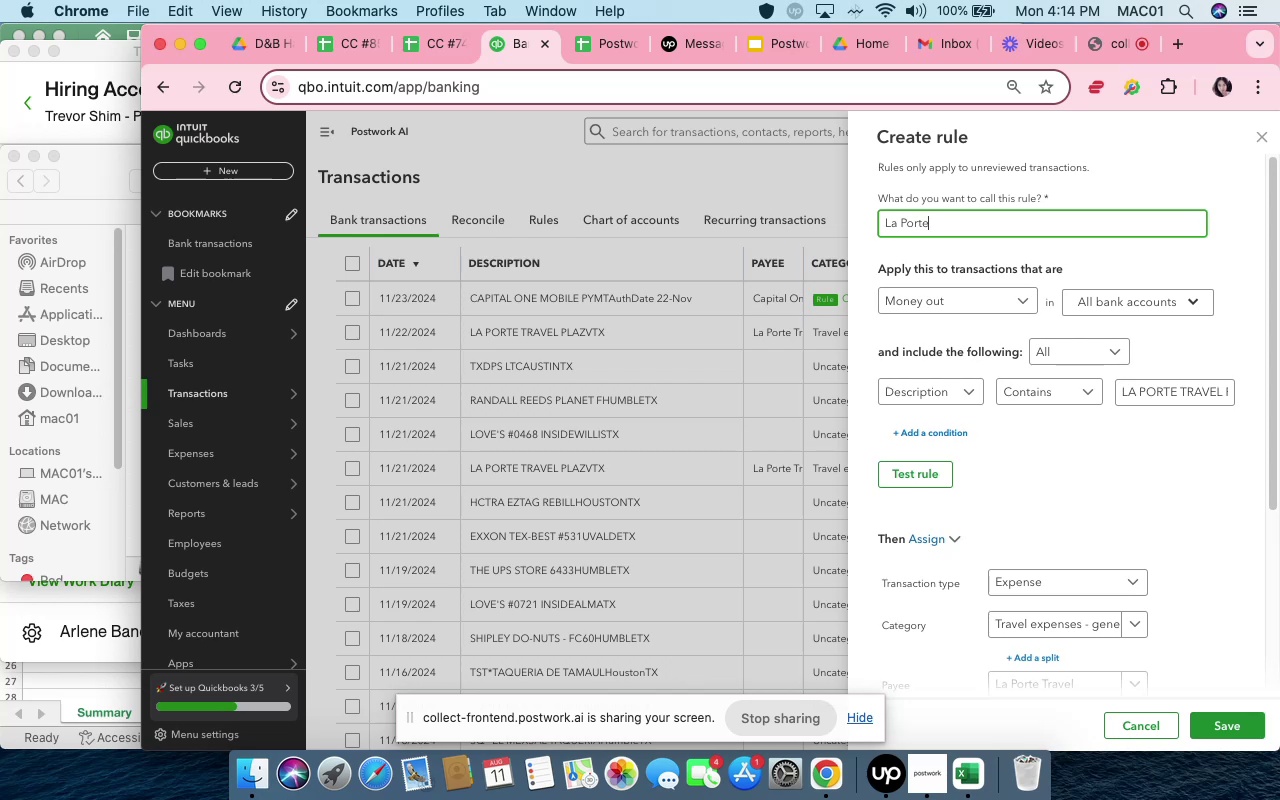 
scroll: coordinate [1144, 512], scroll_direction: down, amount: 11.0
 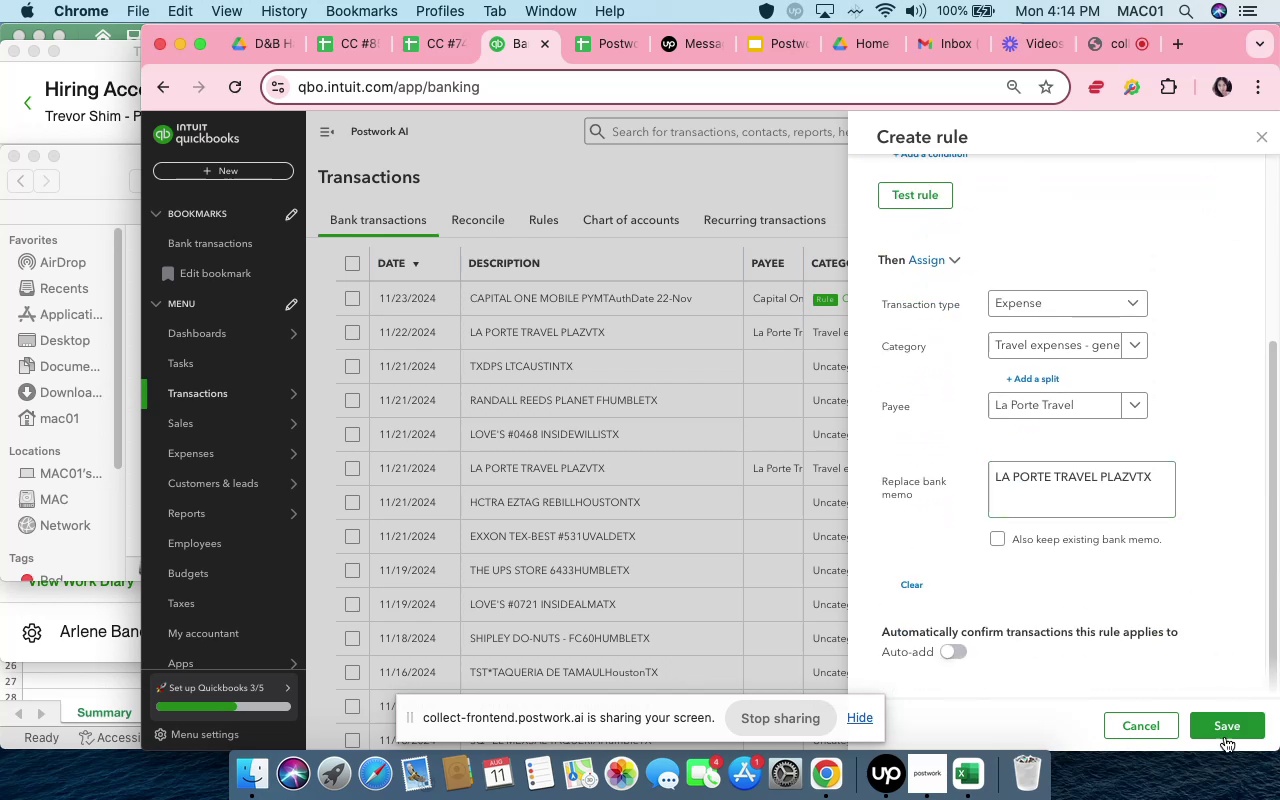 
left_click([1225, 735])
 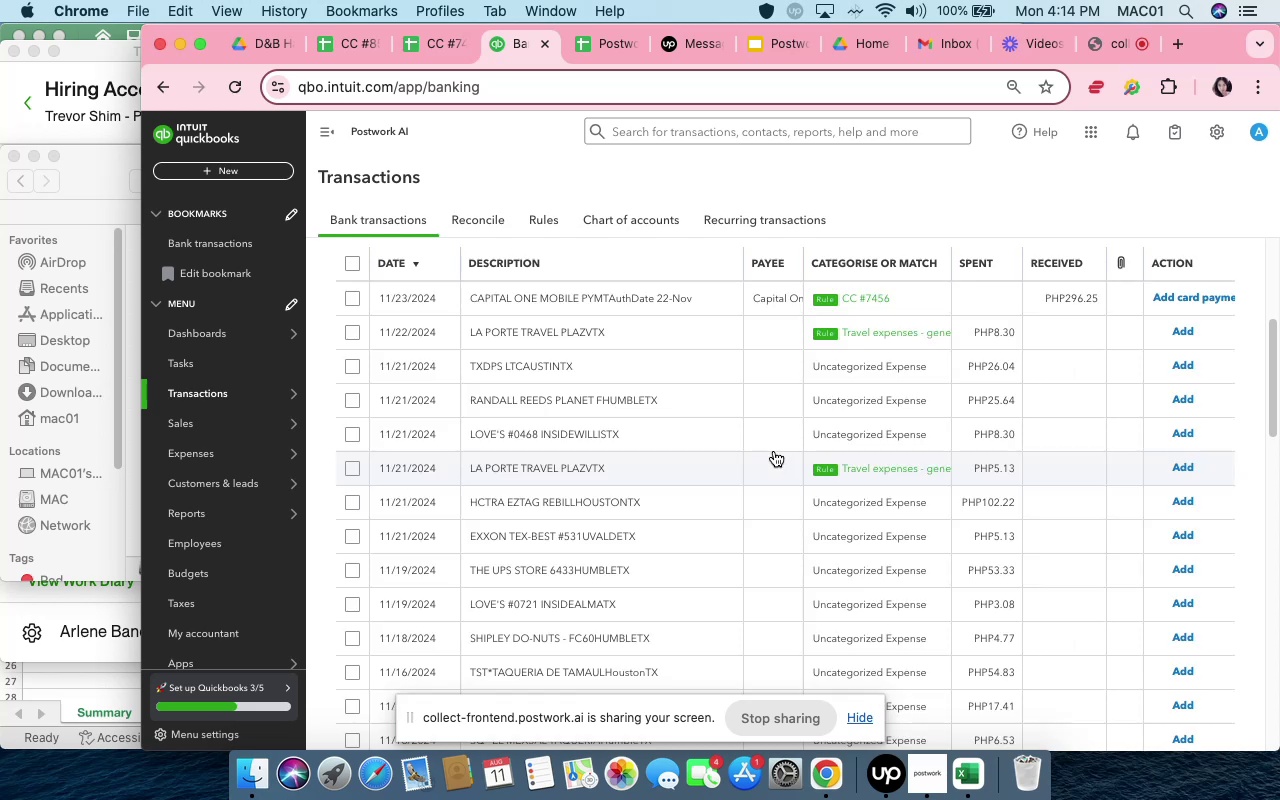 
wait(7.61)
 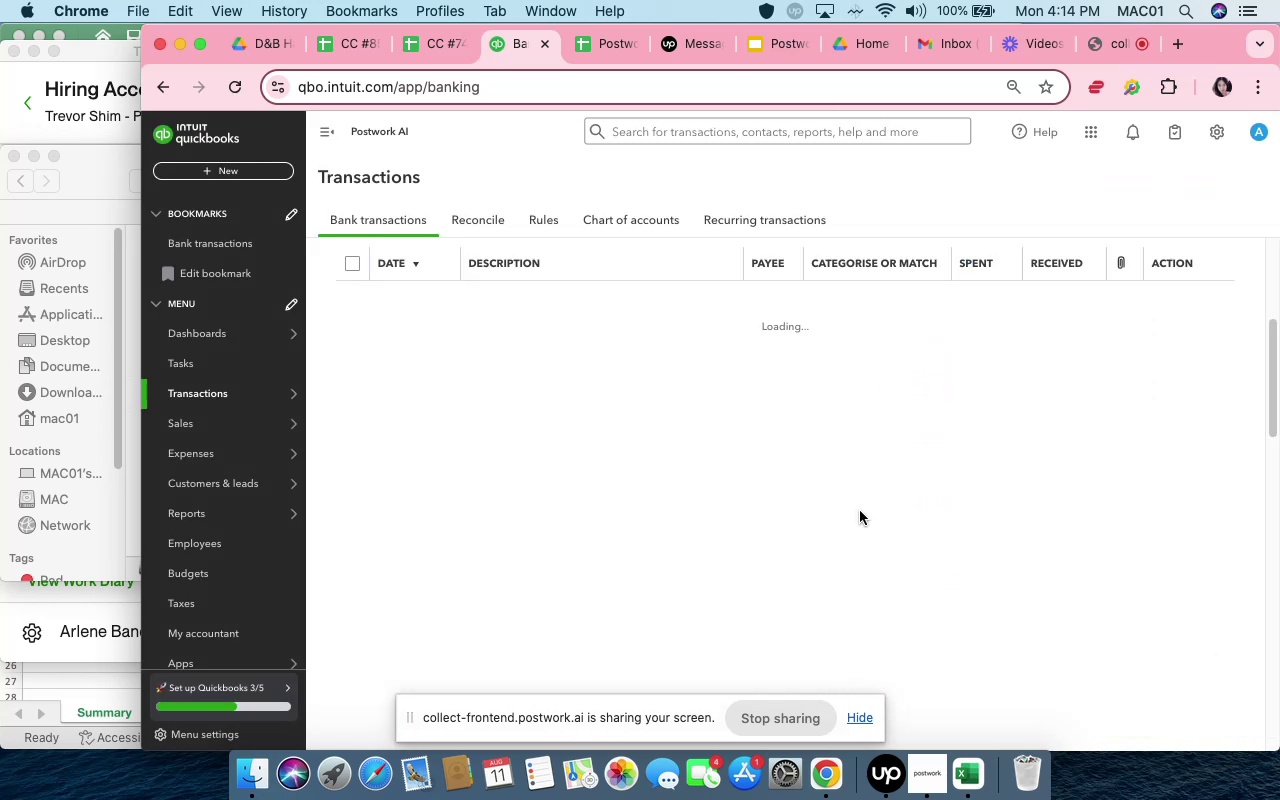 
scroll: coordinate [696, 488], scroll_direction: down, amount: 16.0
 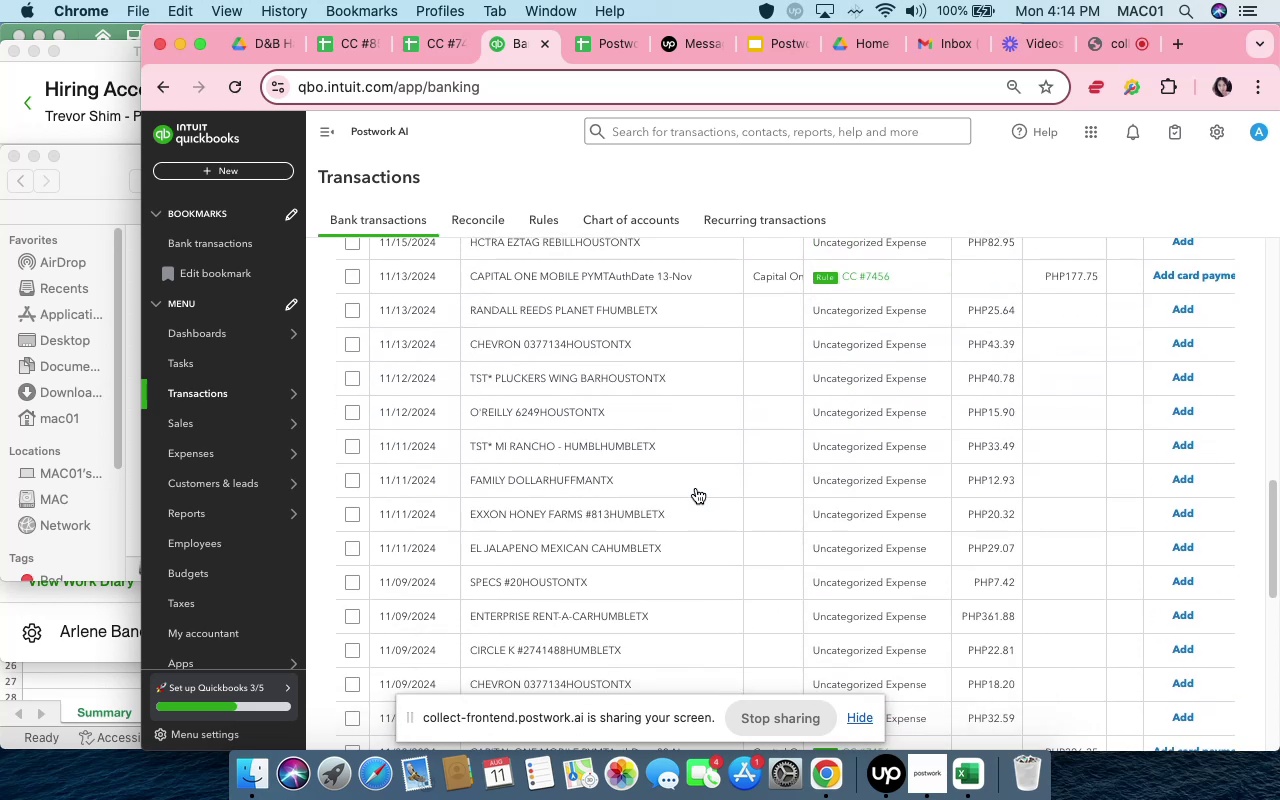 
scroll: coordinate [696, 488], scroll_direction: up, amount: 9.0
 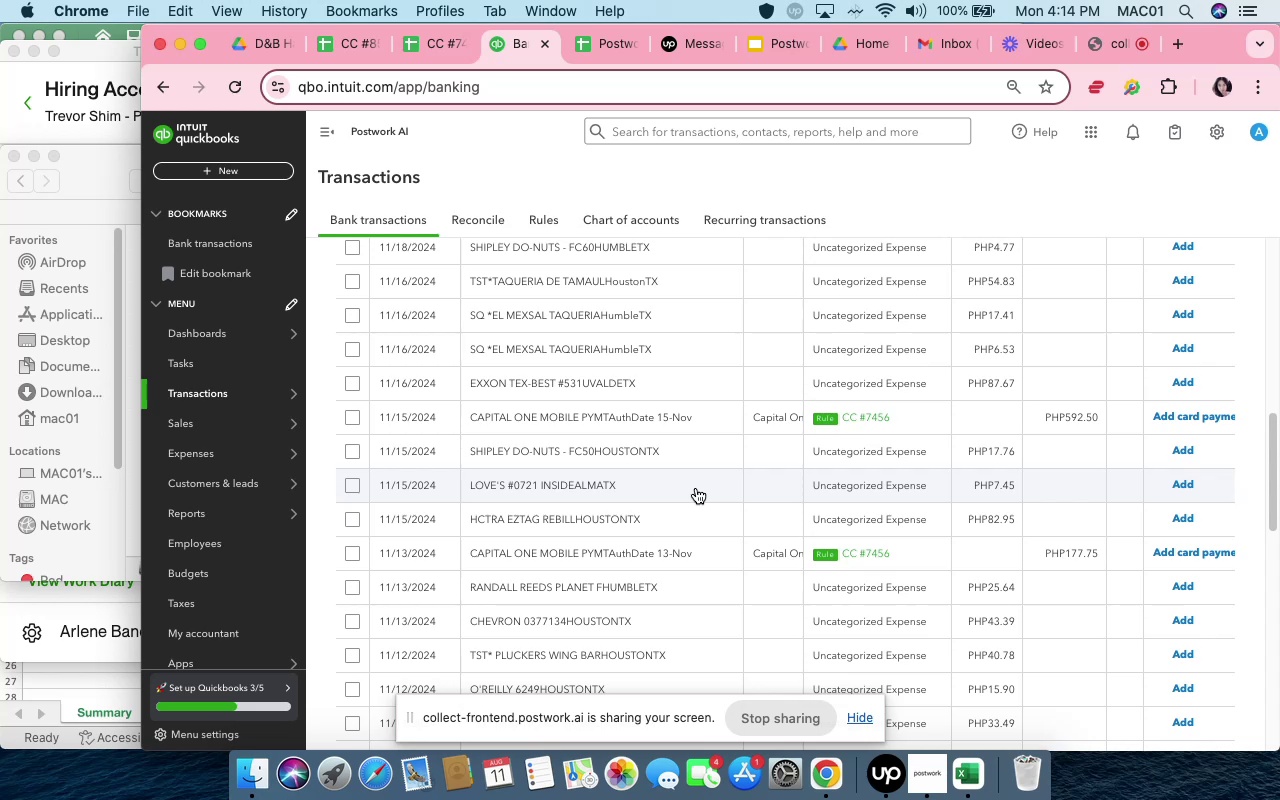 
wait(9.2)
 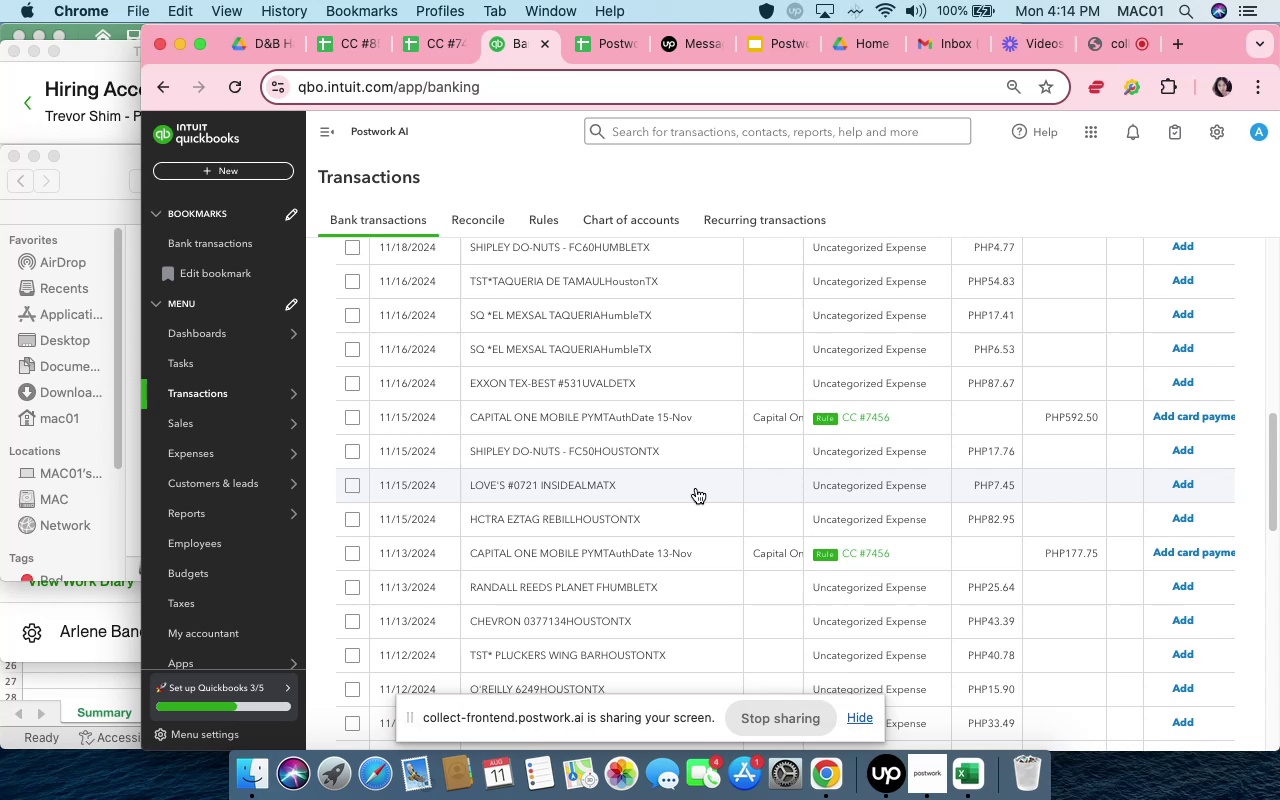 
scroll: coordinate [697, 490], scroll_direction: down, amount: 5.0
 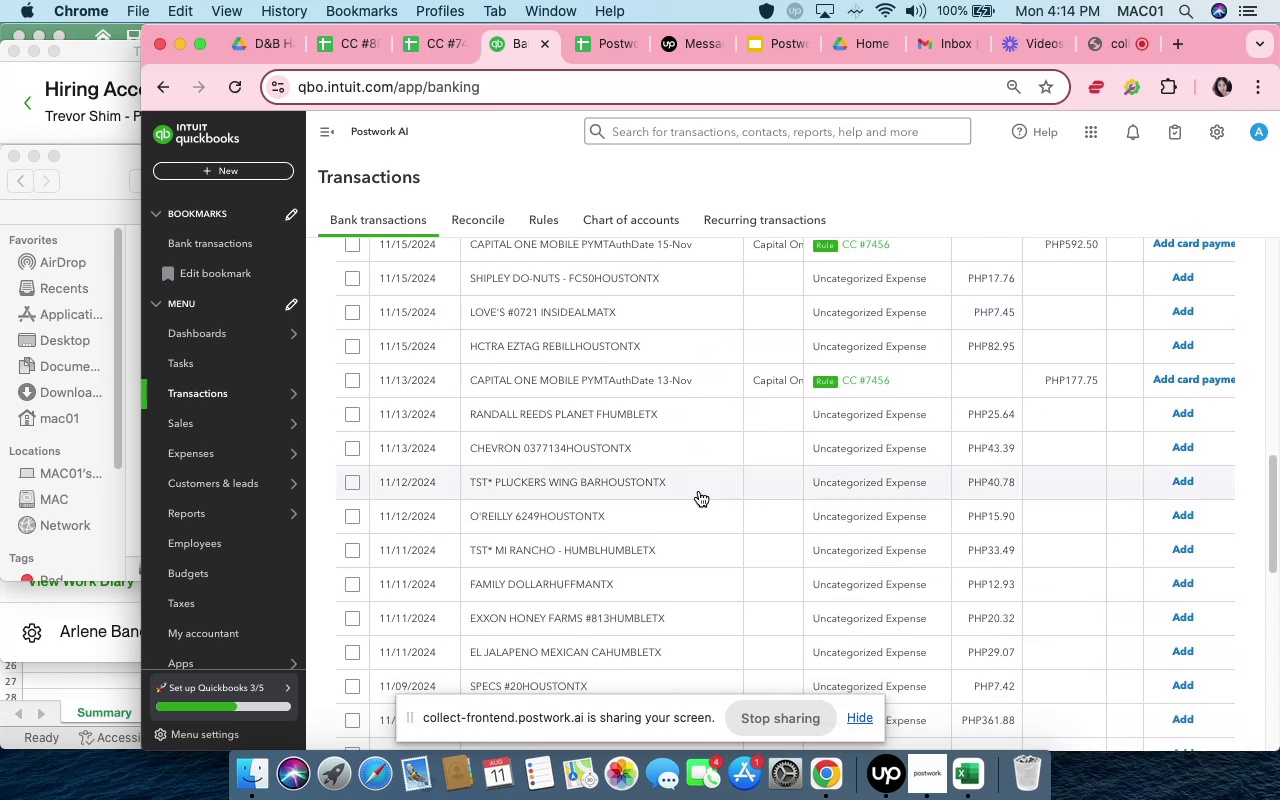 
scroll: coordinate [699, 491], scroll_direction: up, amount: 6.0
 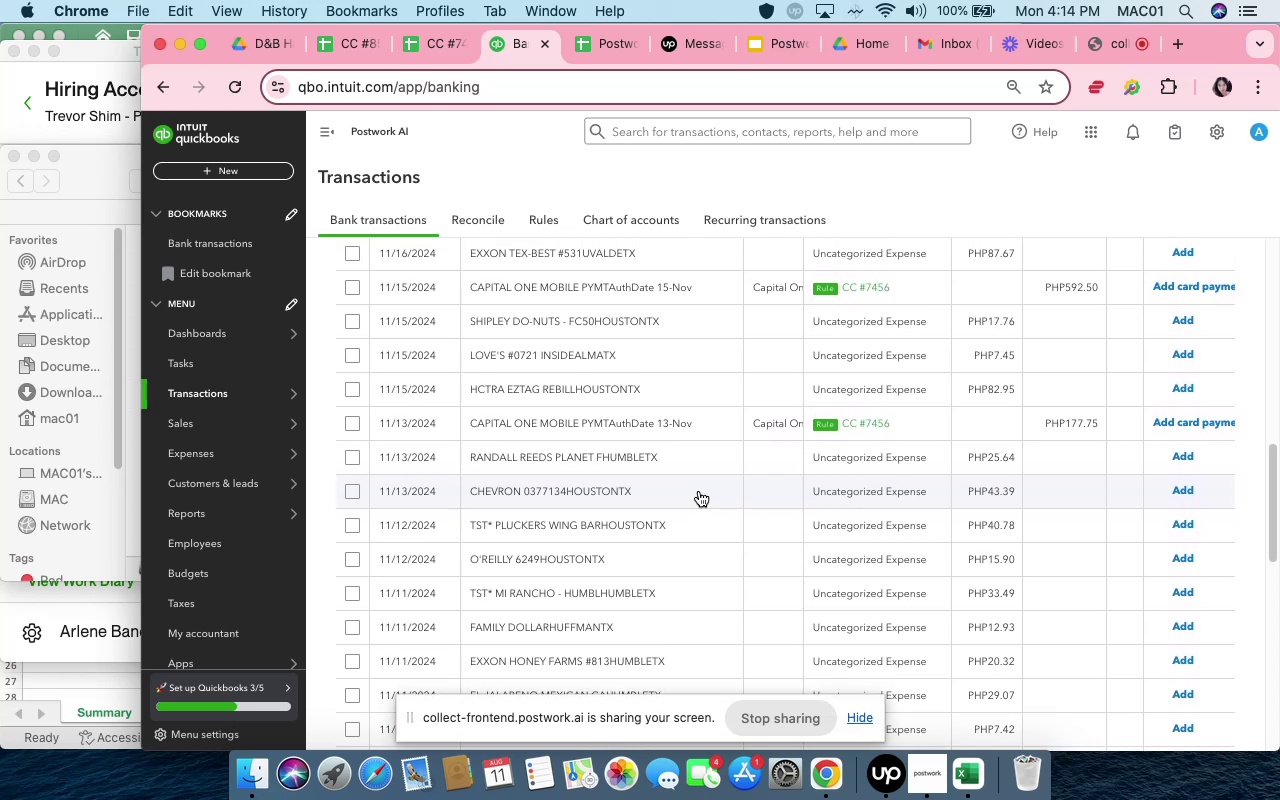 
scroll: coordinate [699, 491], scroll_direction: down, amount: 4.0
 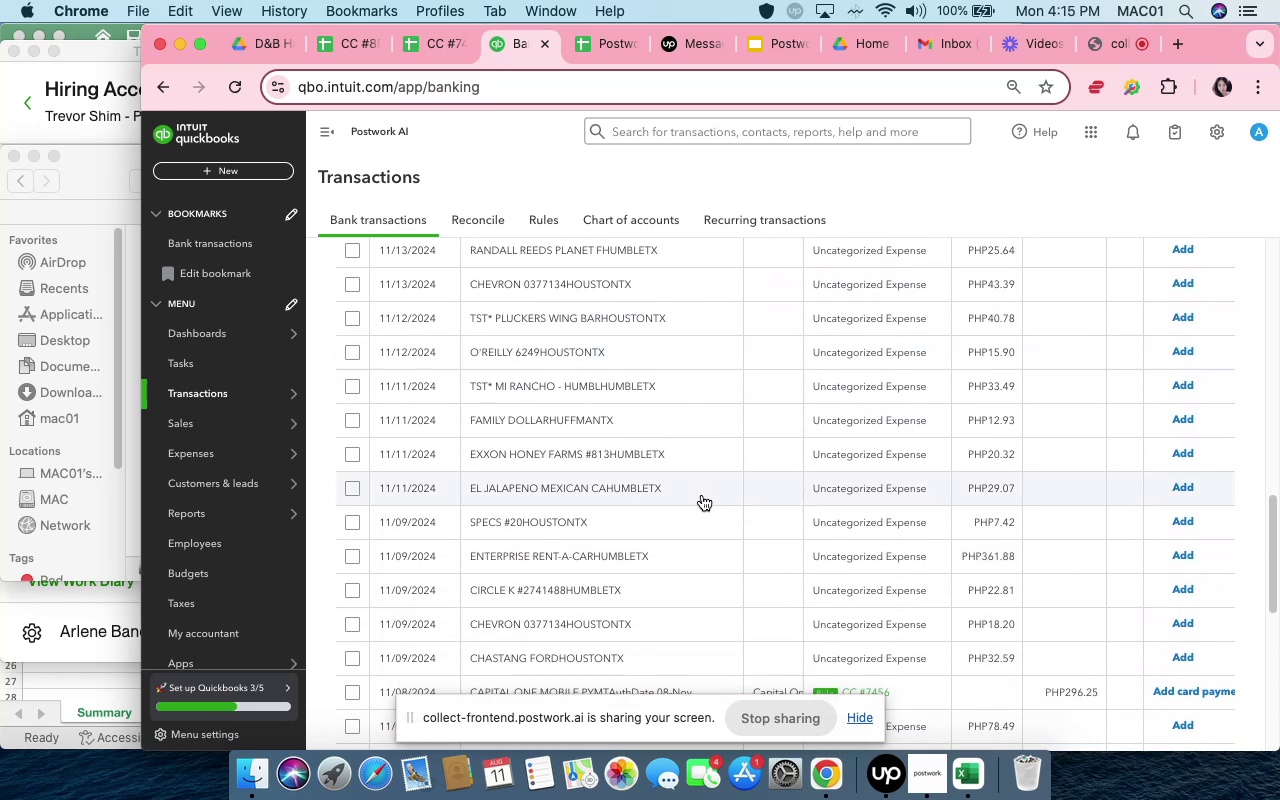 
wait(7.09)
 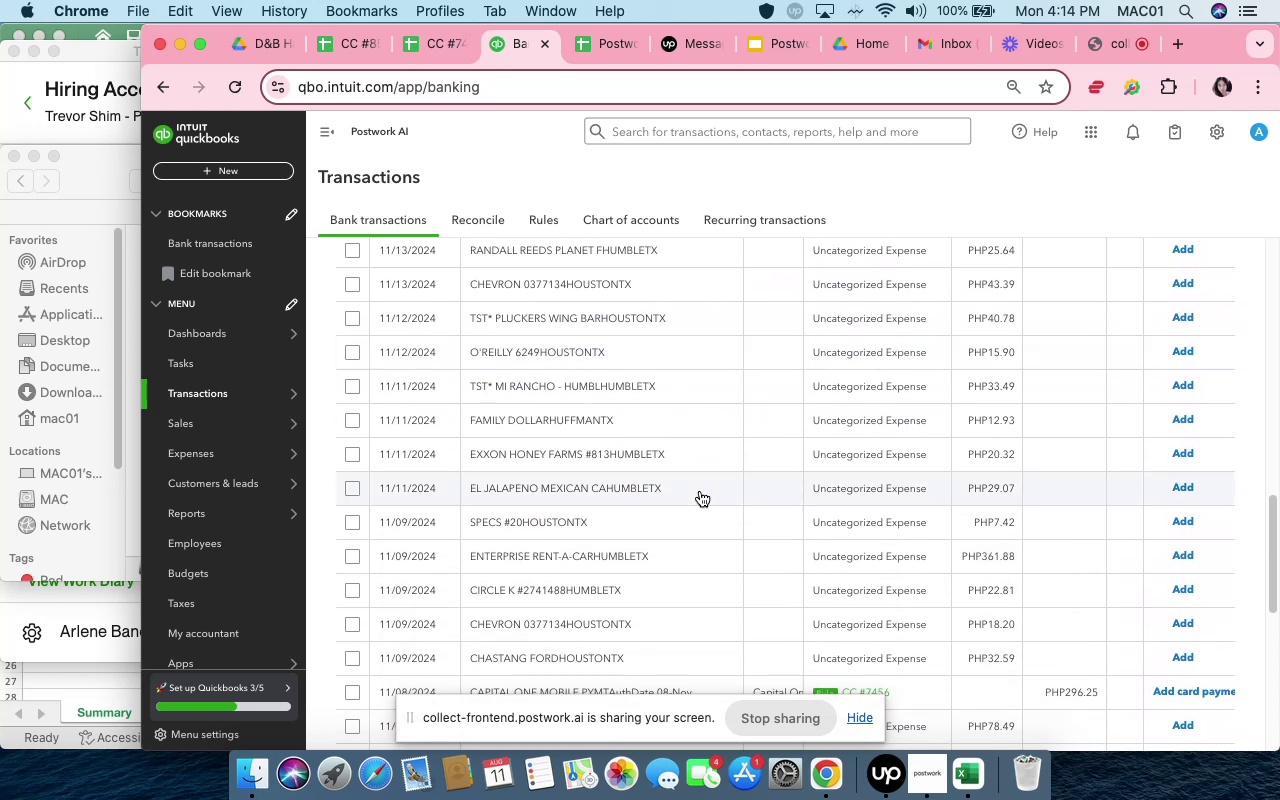 
left_click([712, 498])
 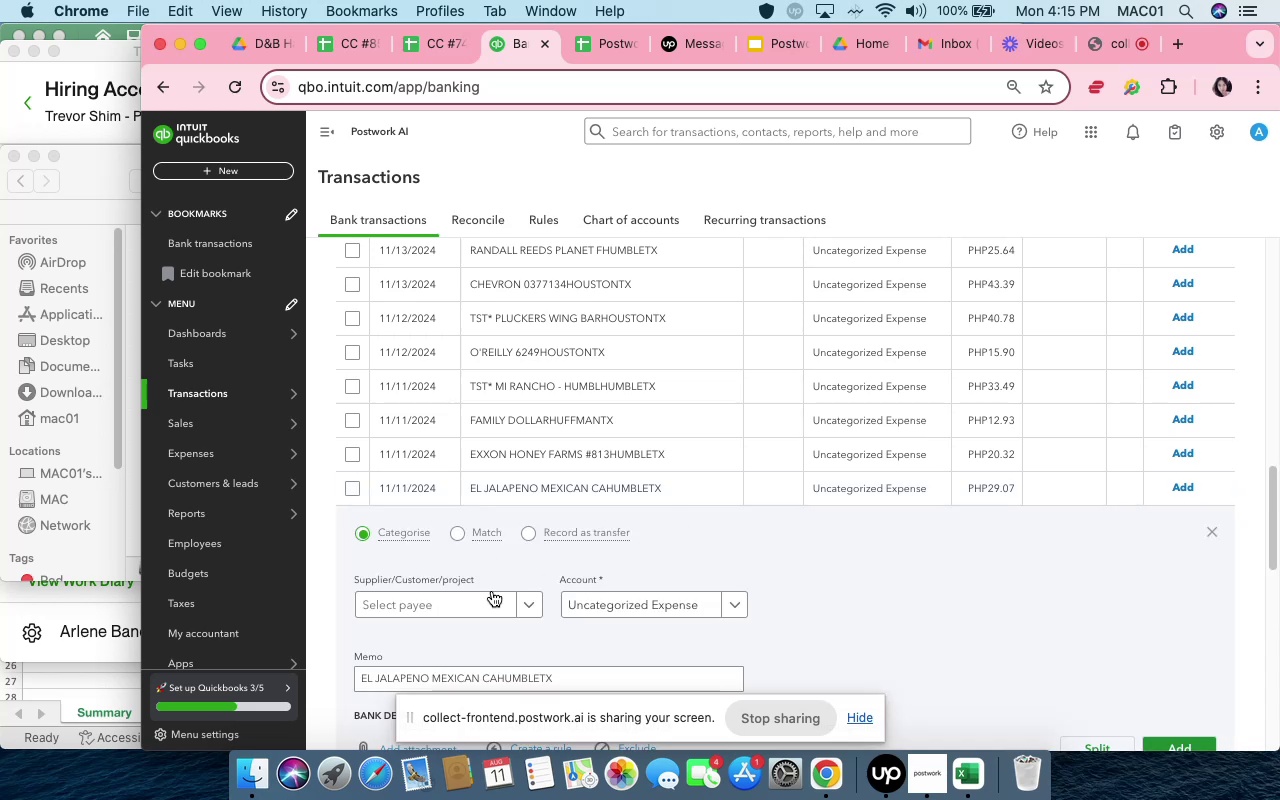 
wait(6.49)
 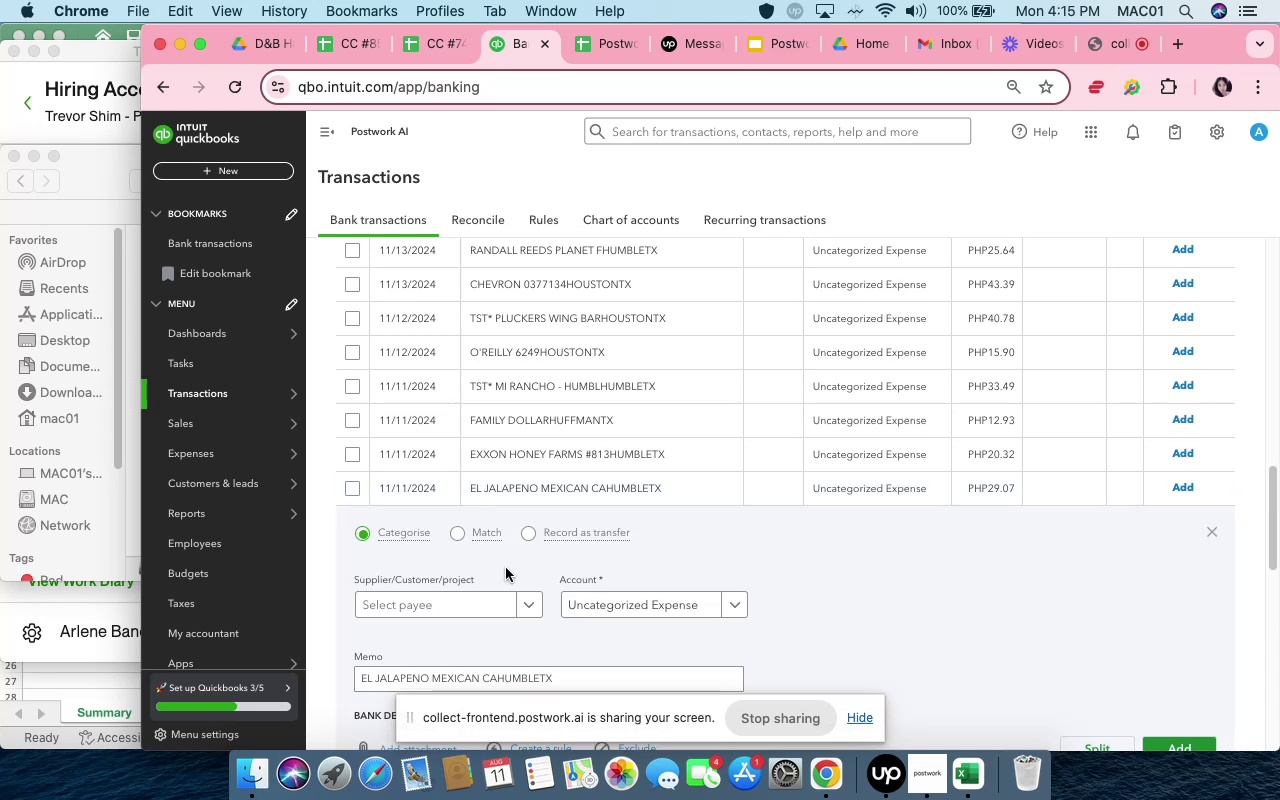 
left_click([498, 601])
 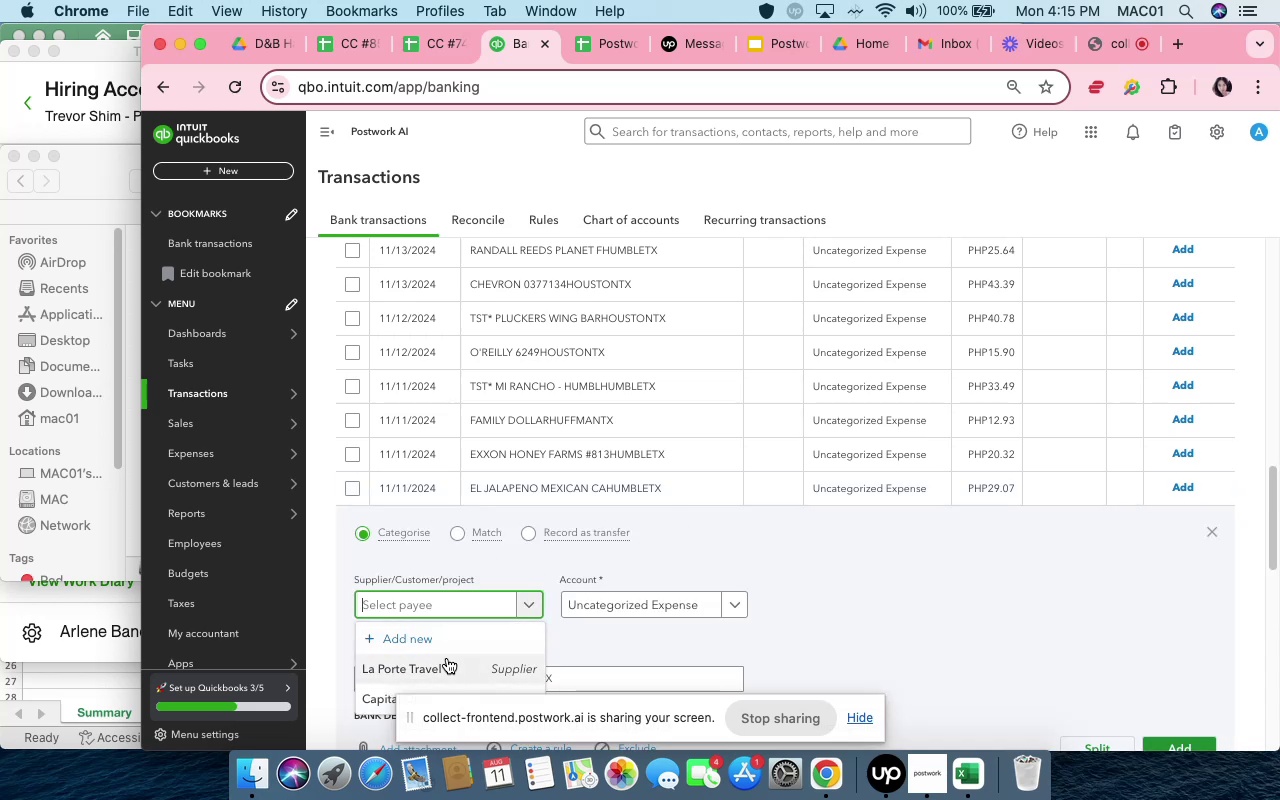 
left_click([445, 638])
 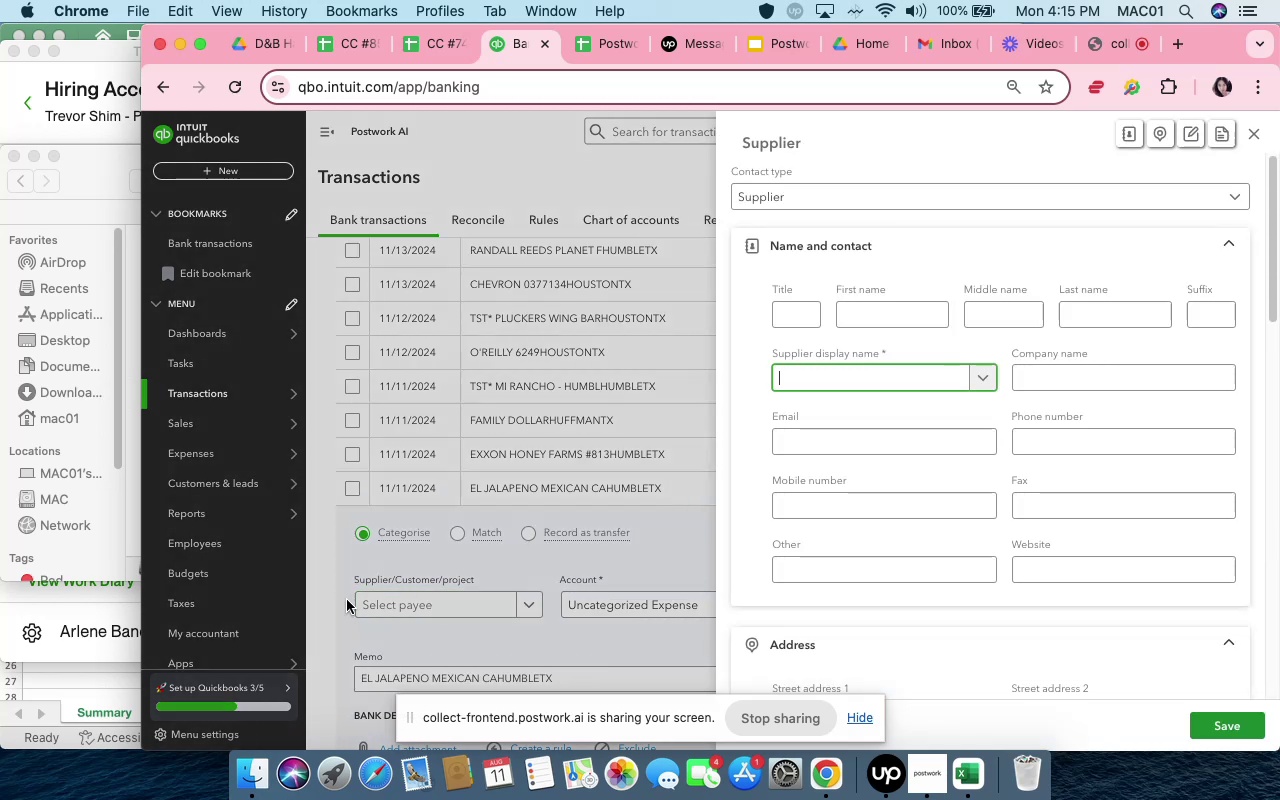 
wait(6.88)
 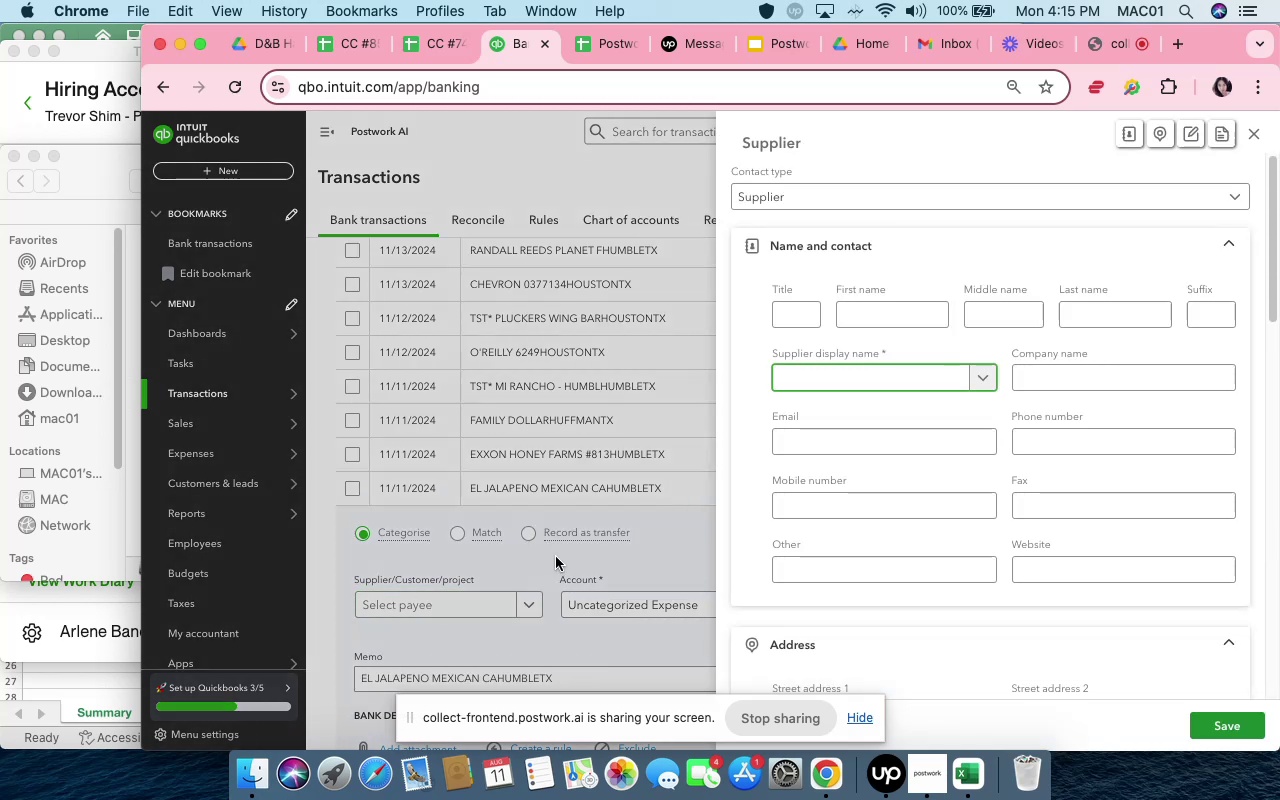 
type(El Jalapeno)
 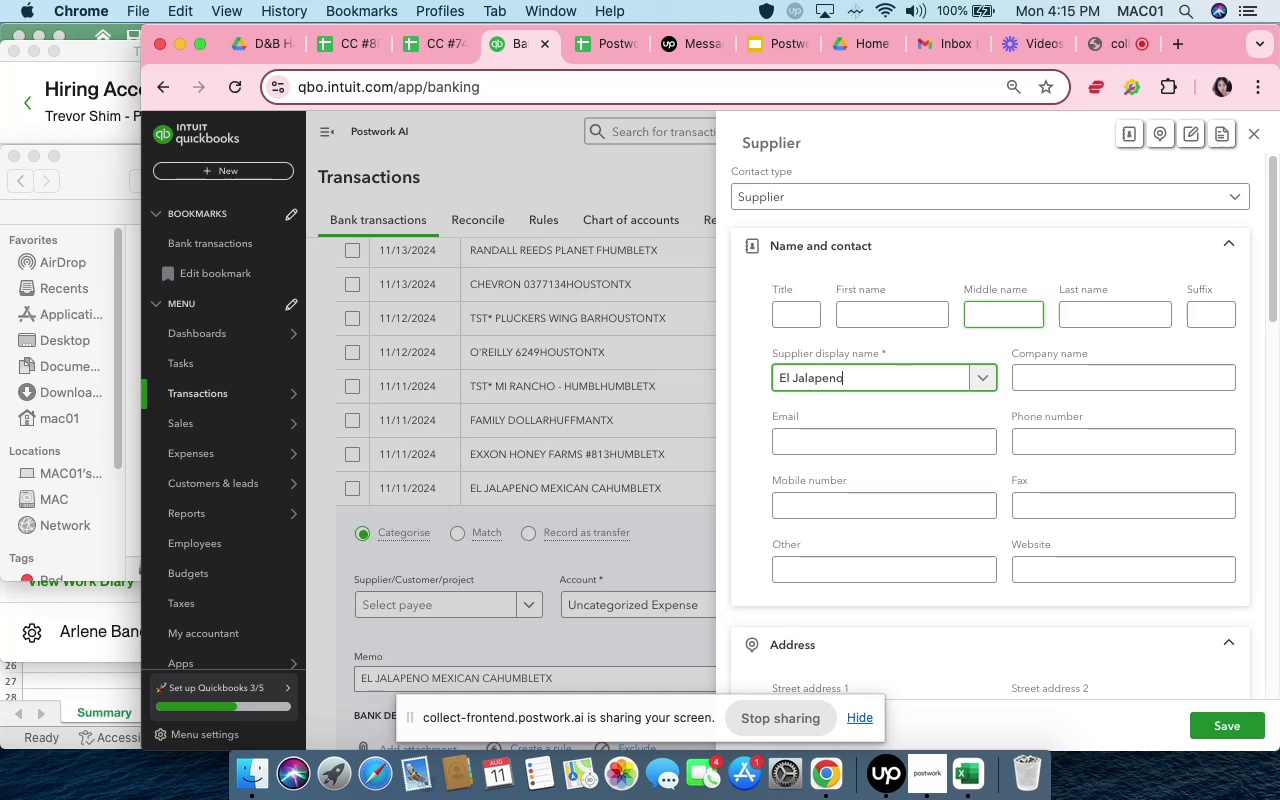 
left_click([1226, 728])
 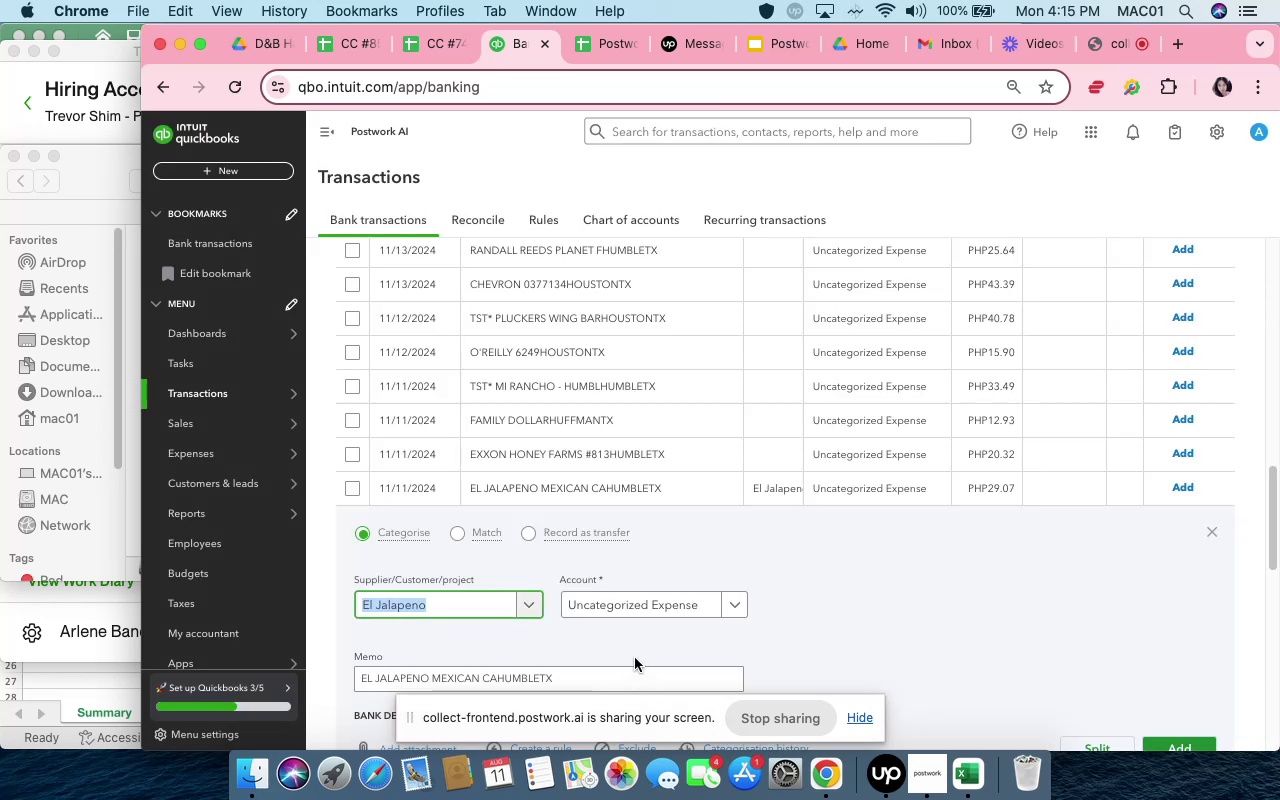 
left_click([873, 575])
 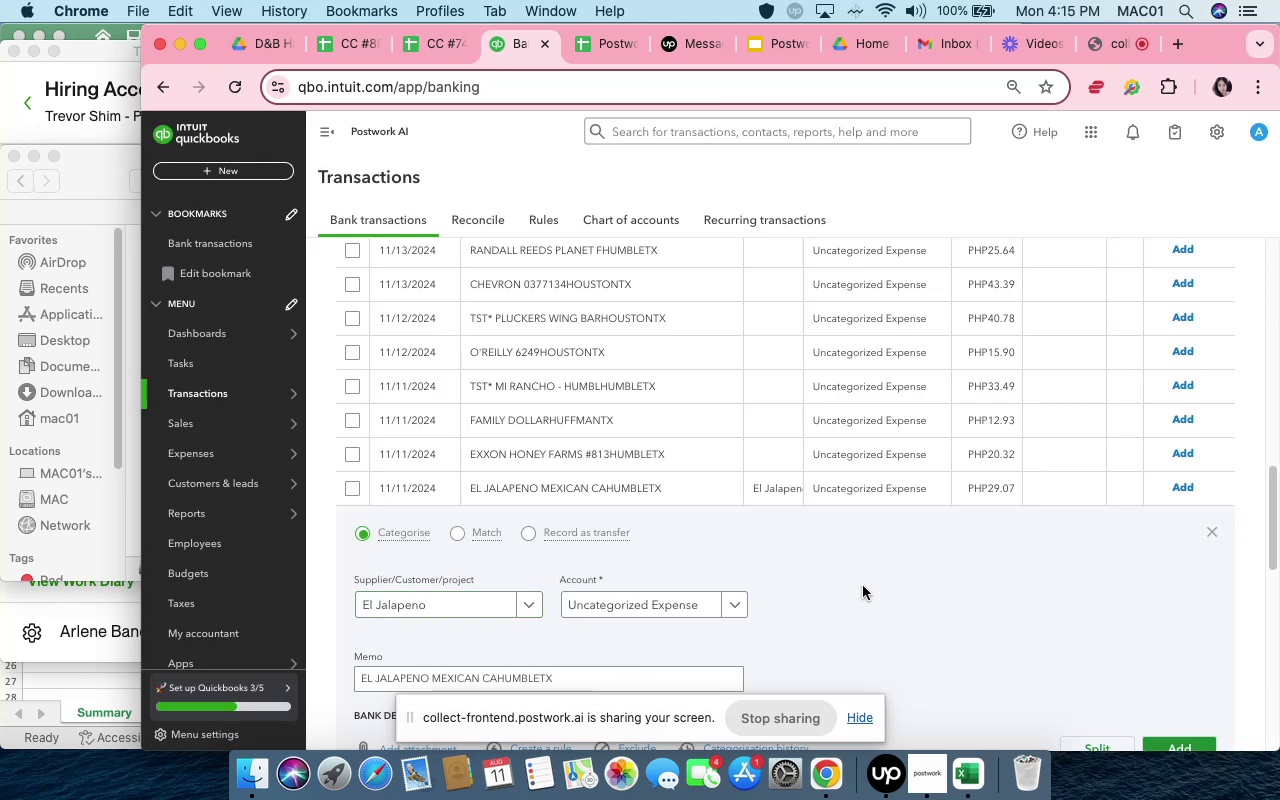 
scroll: coordinate [844, 603], scroll_direction: down, amount: 4.0
 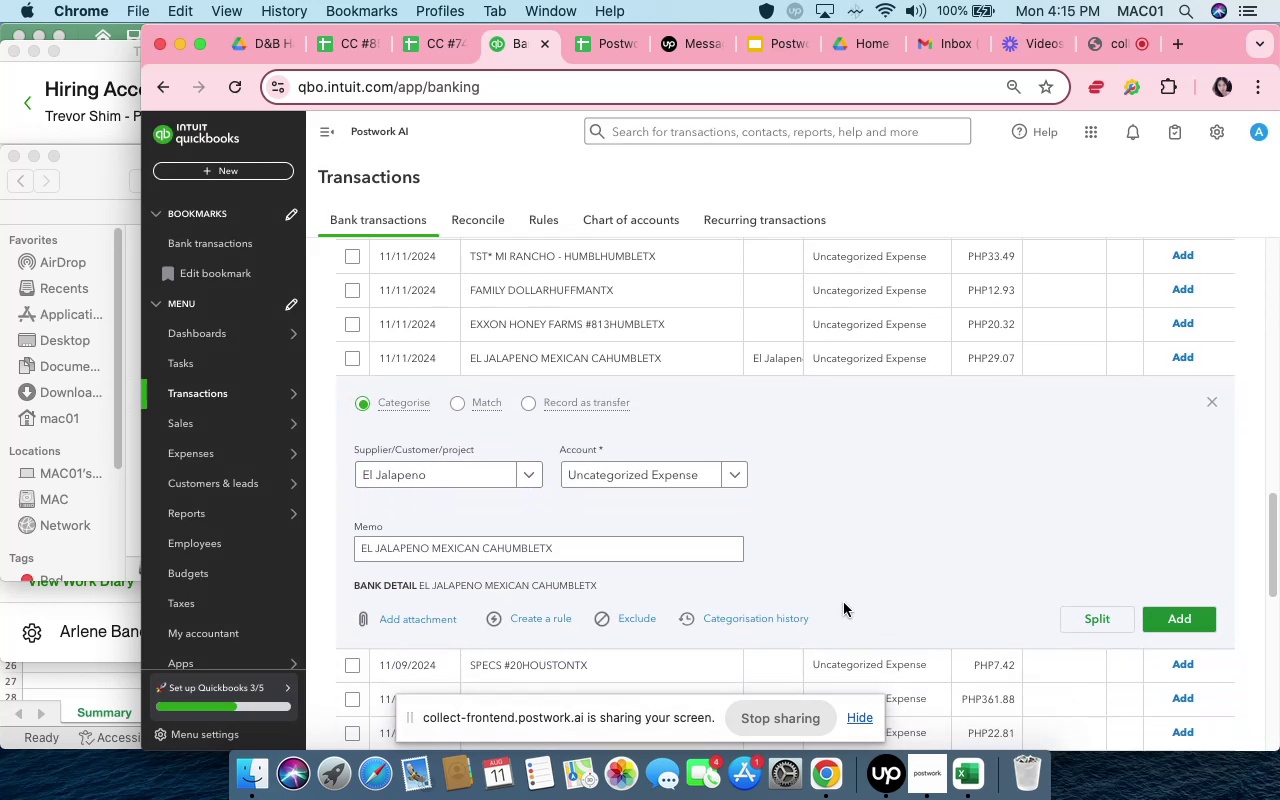 
mouse_move([708, 467])
 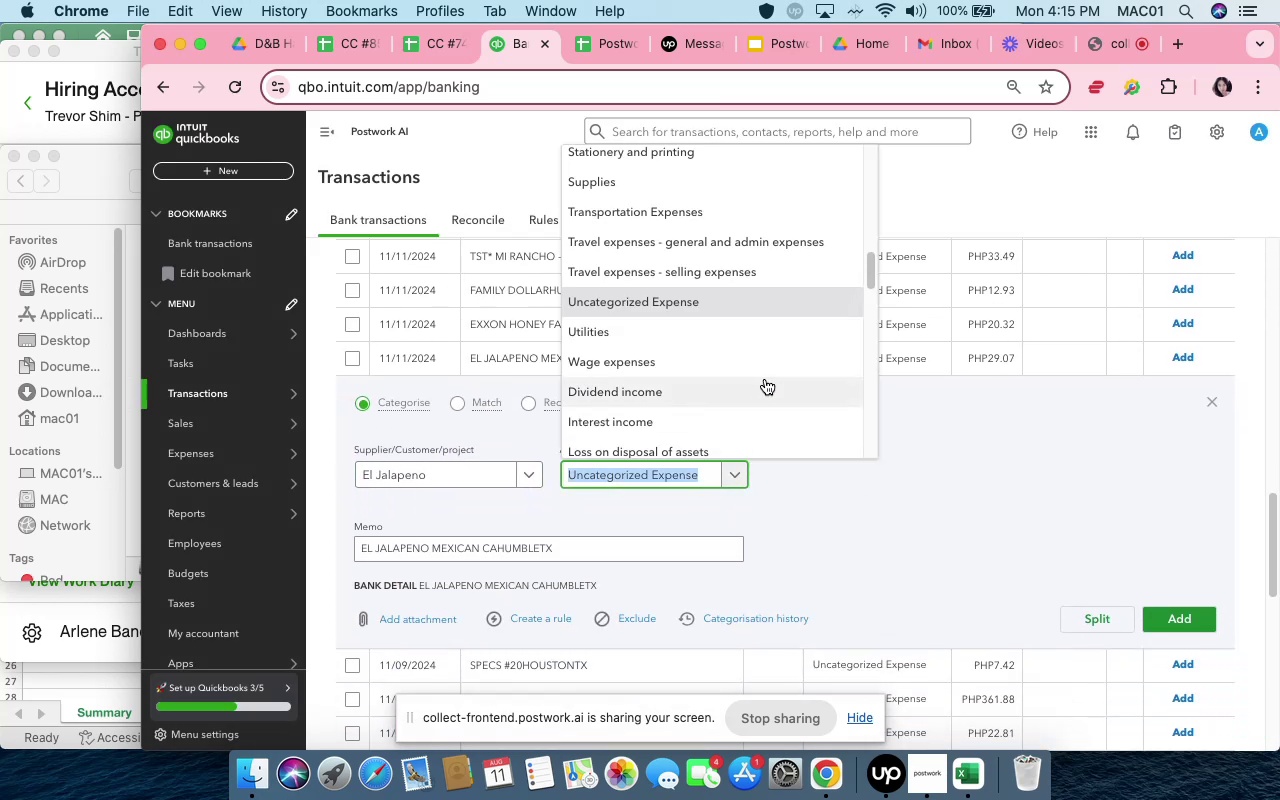 
scroll: coordinate [767, 382], scroll_direction: up, amount: 7.0
 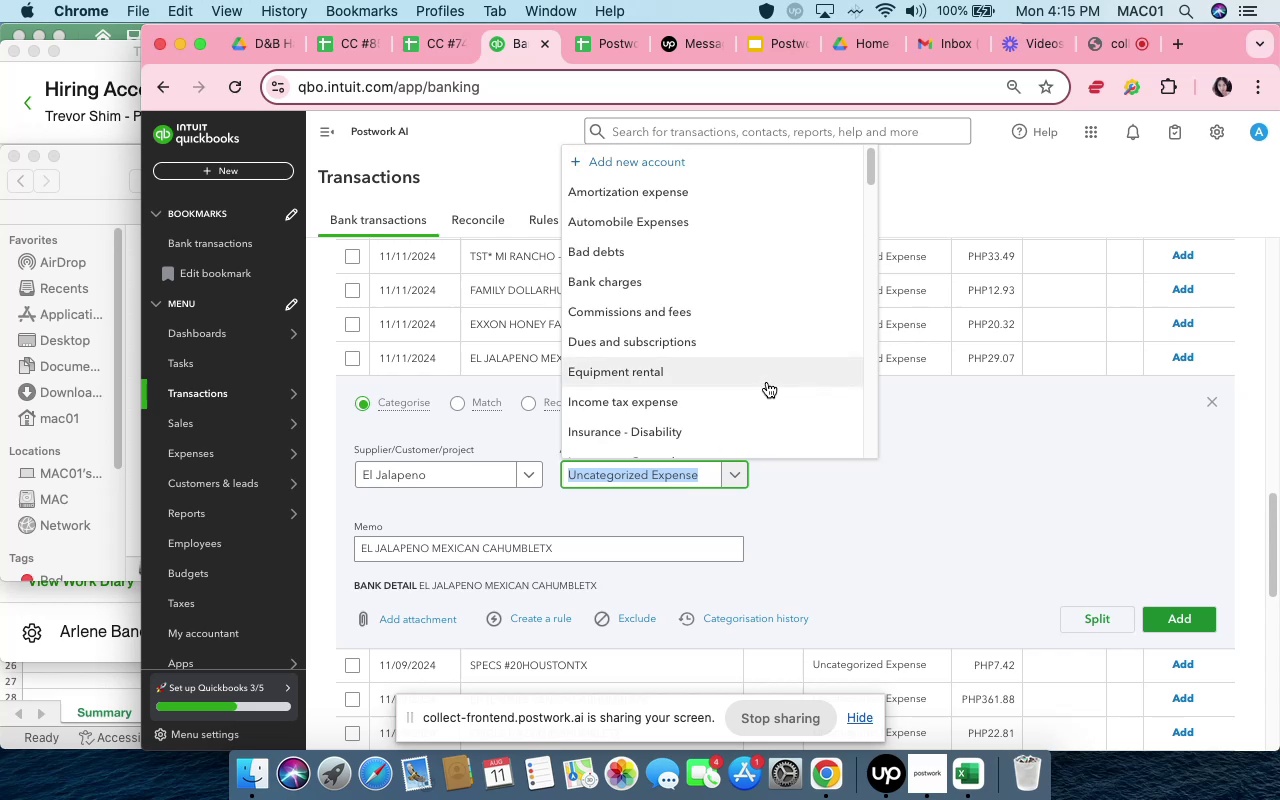 
scroll: coordinate [781, 389], scroll_direction: down, amount: 30.0
 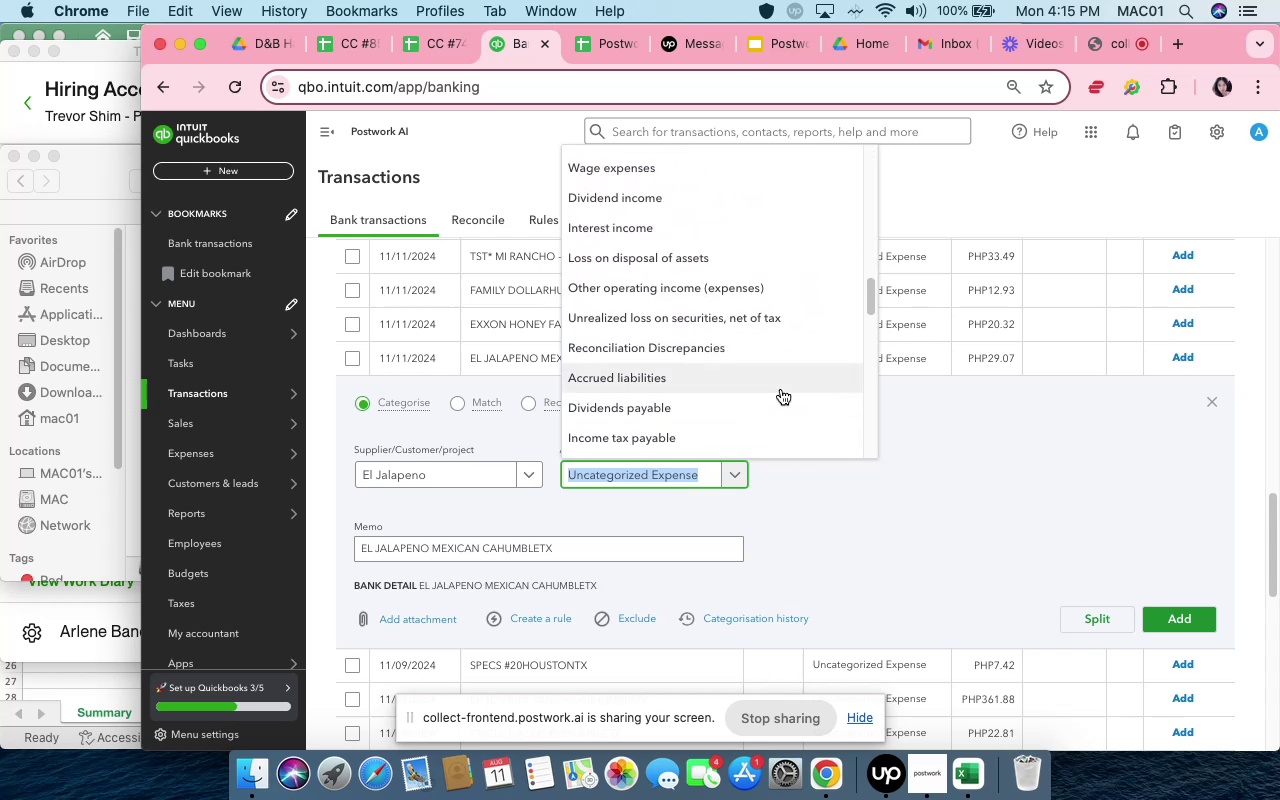 
scroll: coordinate [790, 398], scroll_direction: down, amount: 49.0
 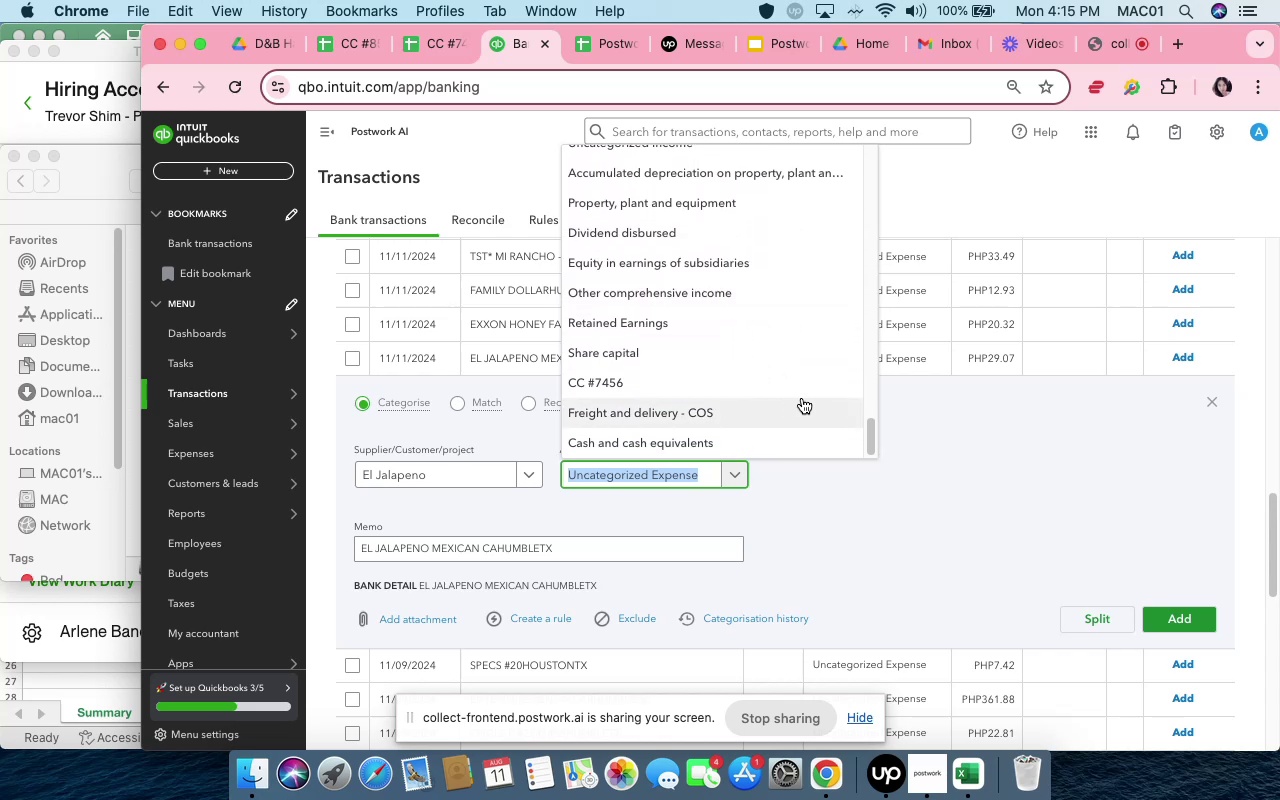 
scroll: coordinate [803, 391], scroll_direction: up, amount: 54.0
 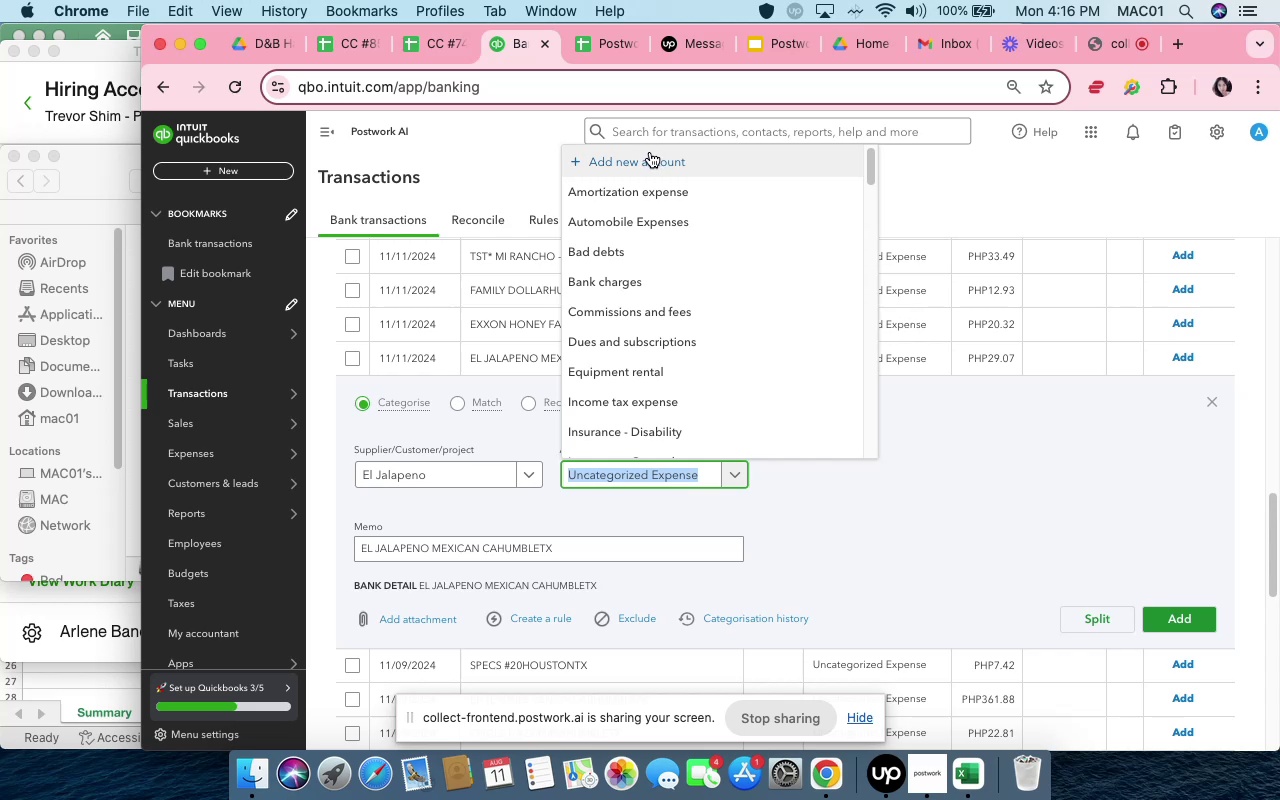 
scroll: coordinate [692, 330], scroll_direction: down, amount: 2.0
 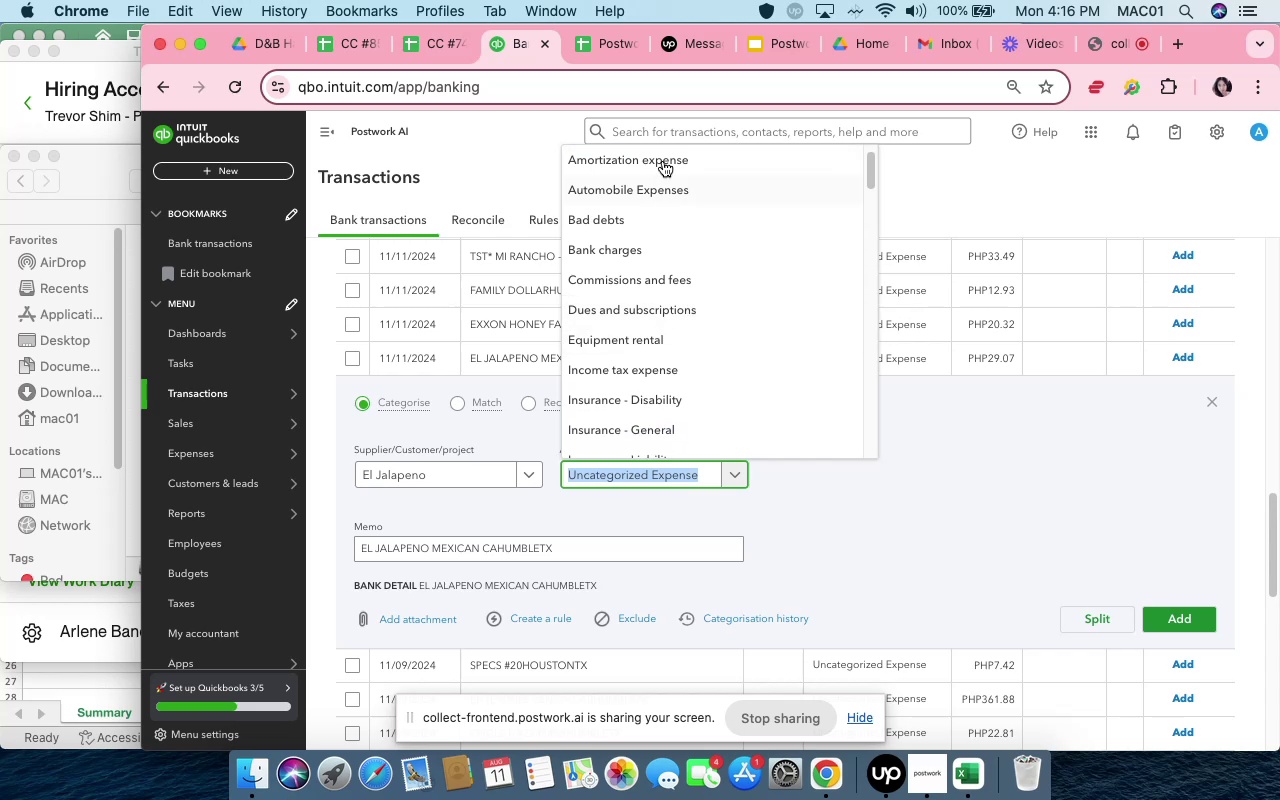 
scroll: coordinate [689, 189], scroll_direction: up, amount: 38.0
 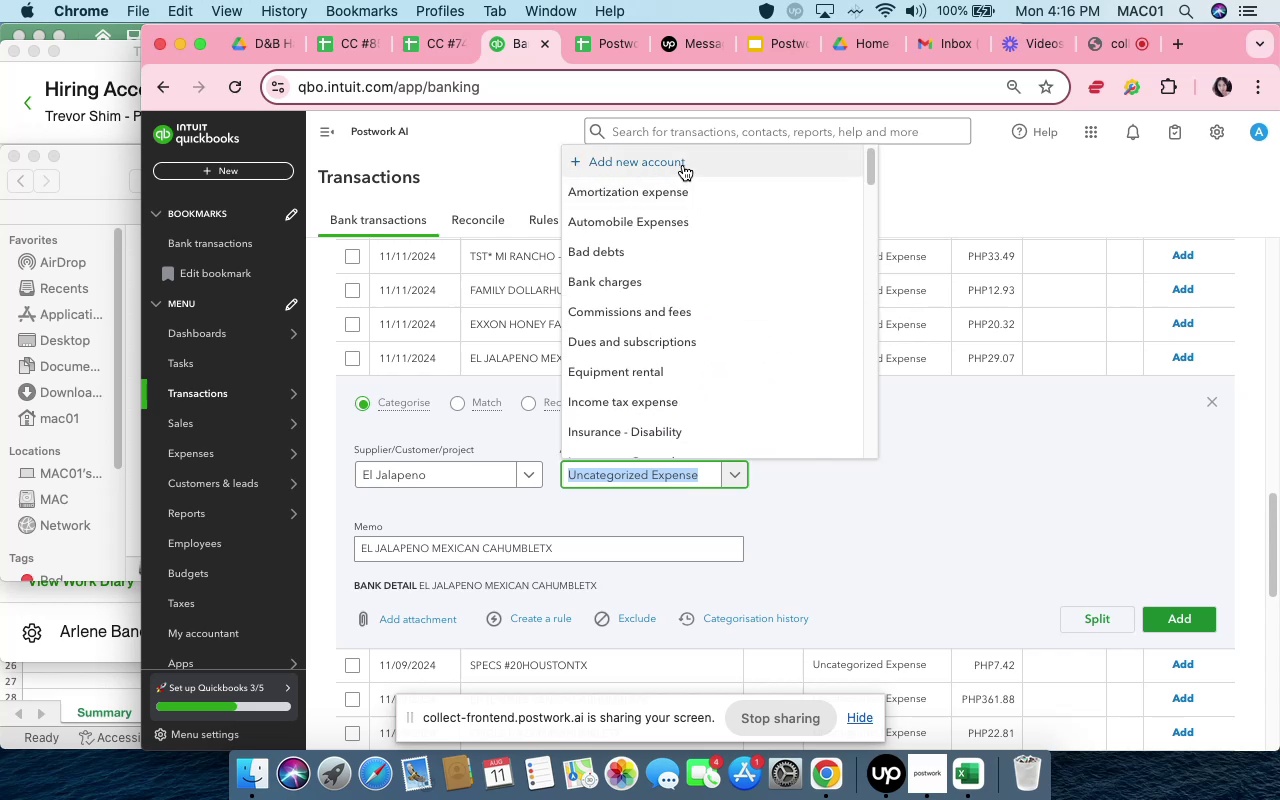 
left_click([683, 164])
 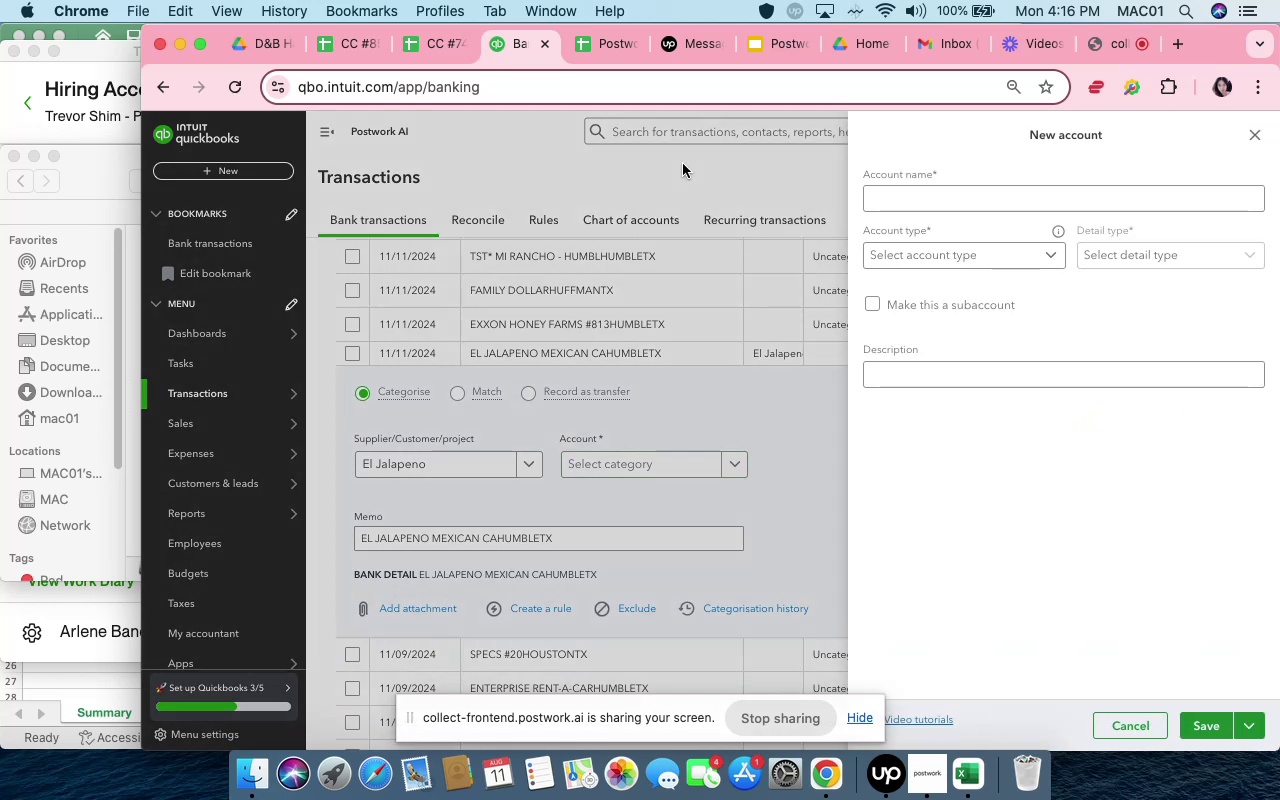 
wait(6.47)
 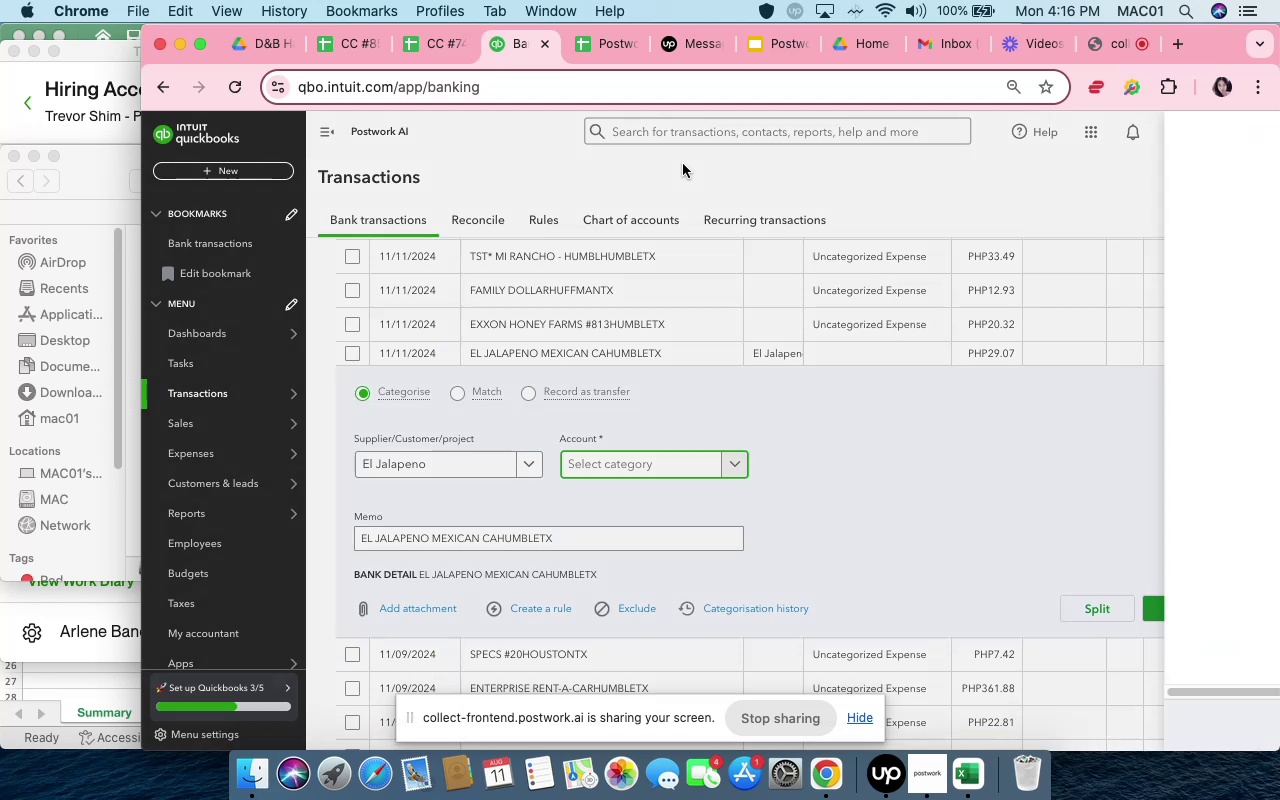 
left_click([949, 268])
 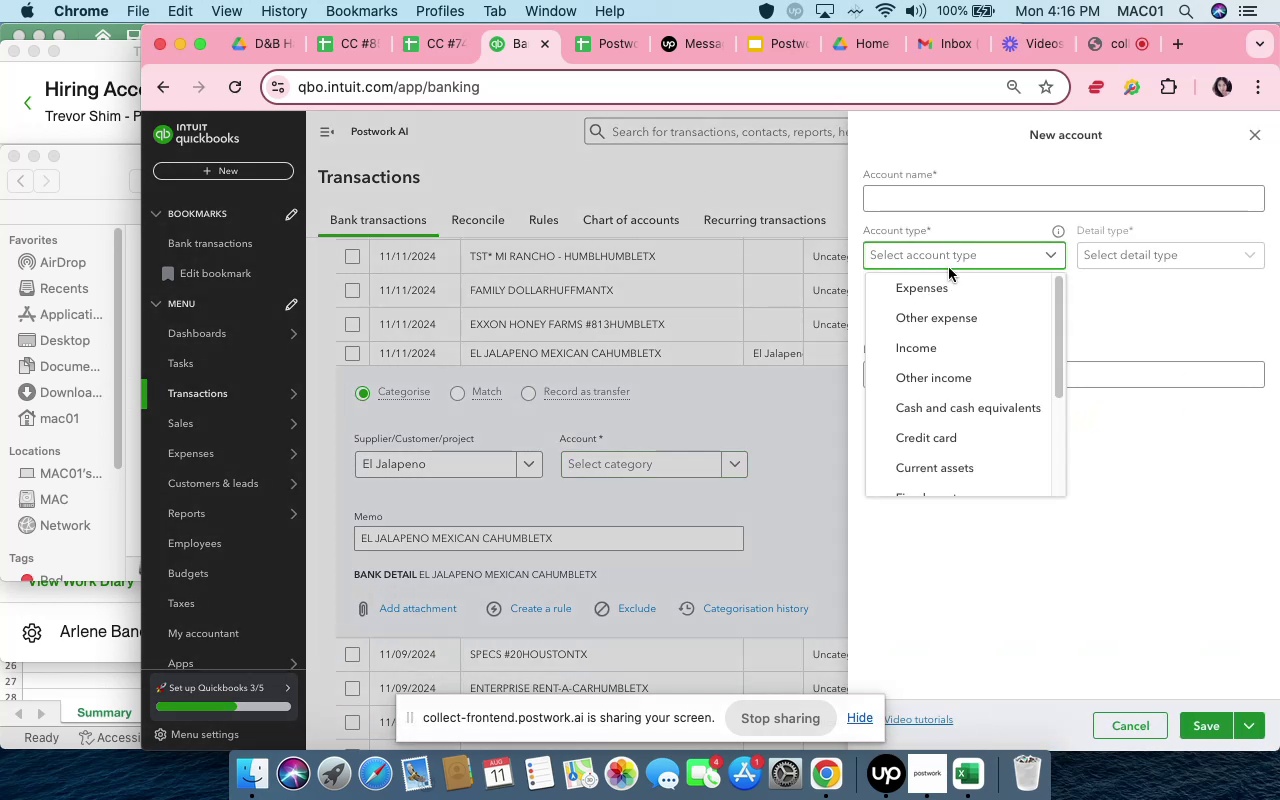 
left_click([949, 268])
 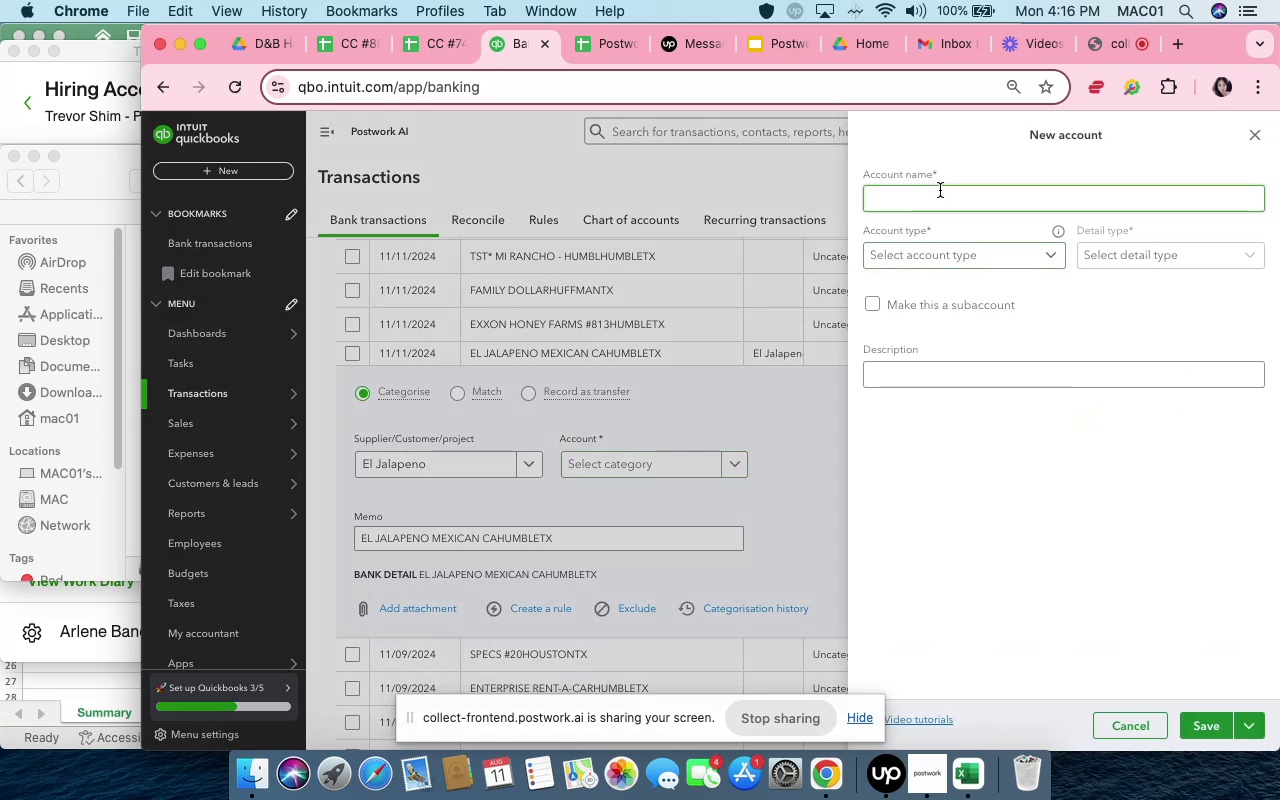 
left_click([940, 190])
 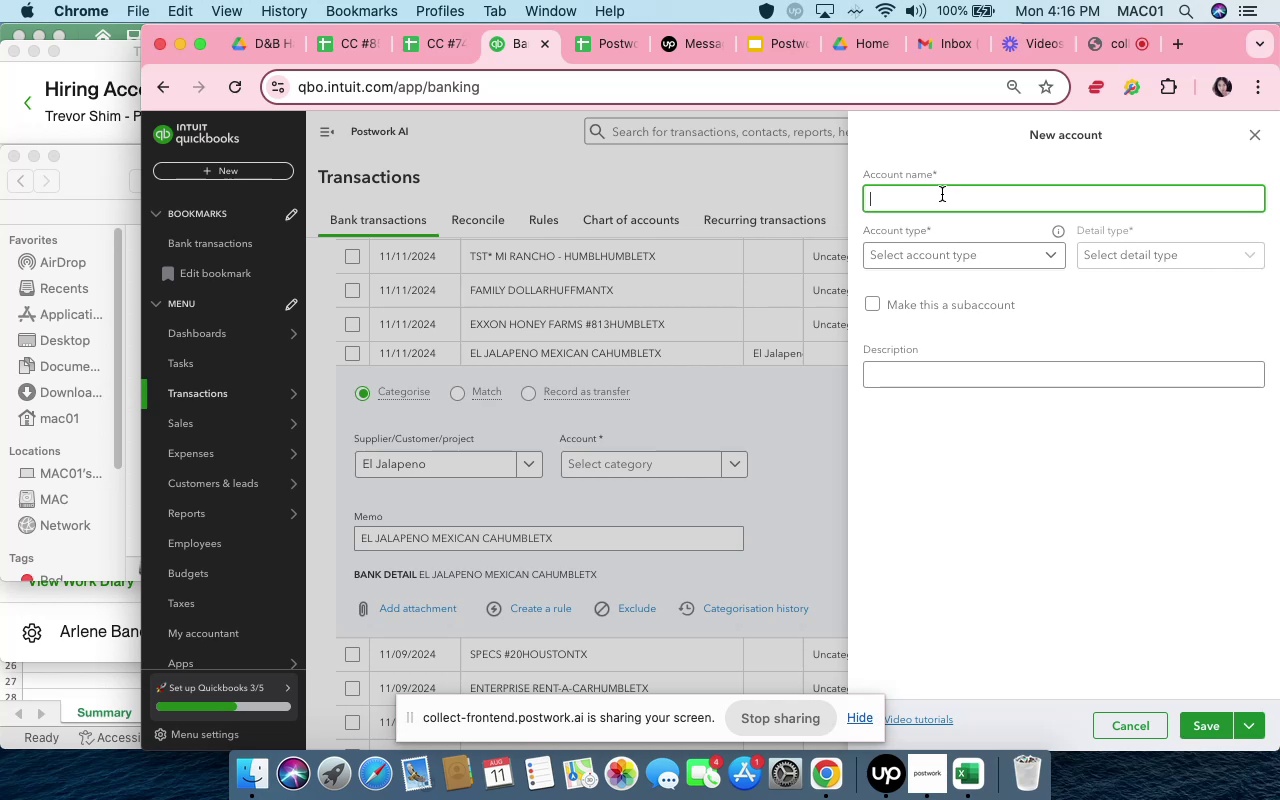 
type(Food e)
key(Backspace)
 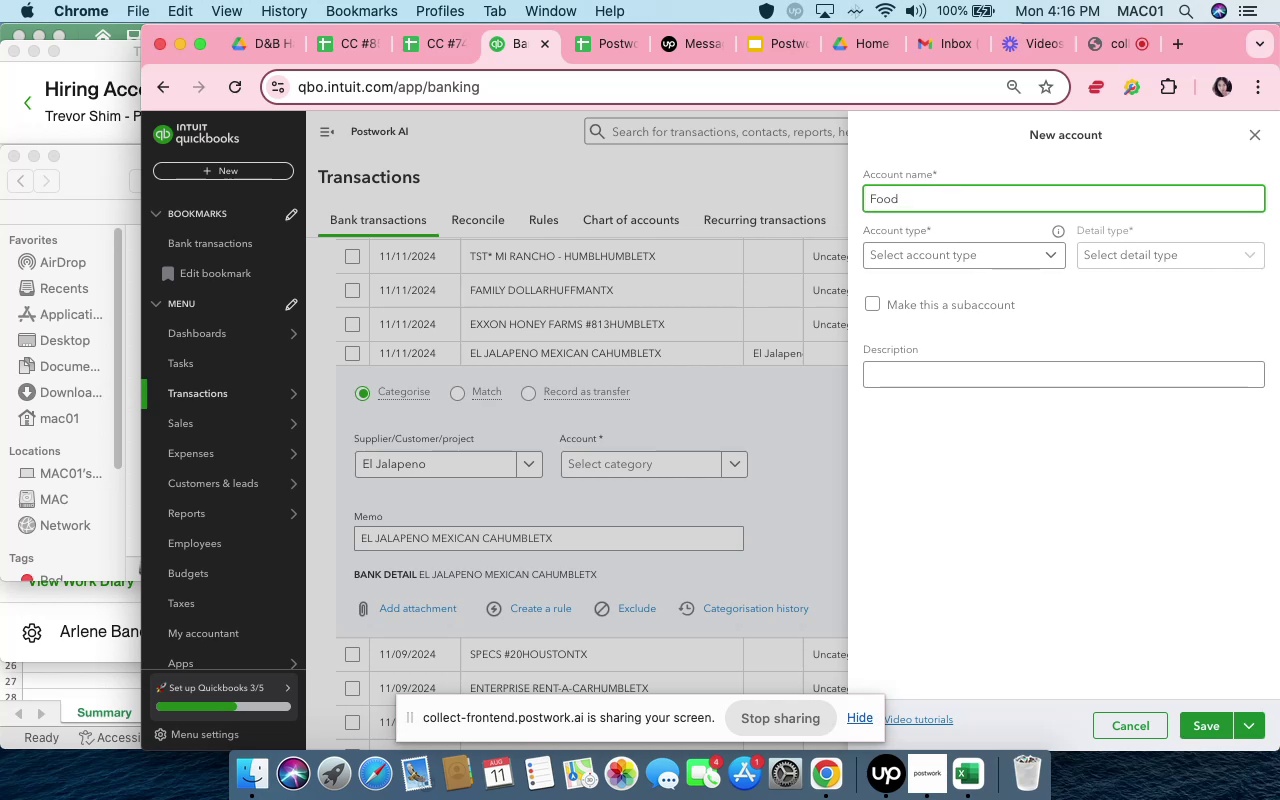 
key(Backspace)
type(/Meal)
 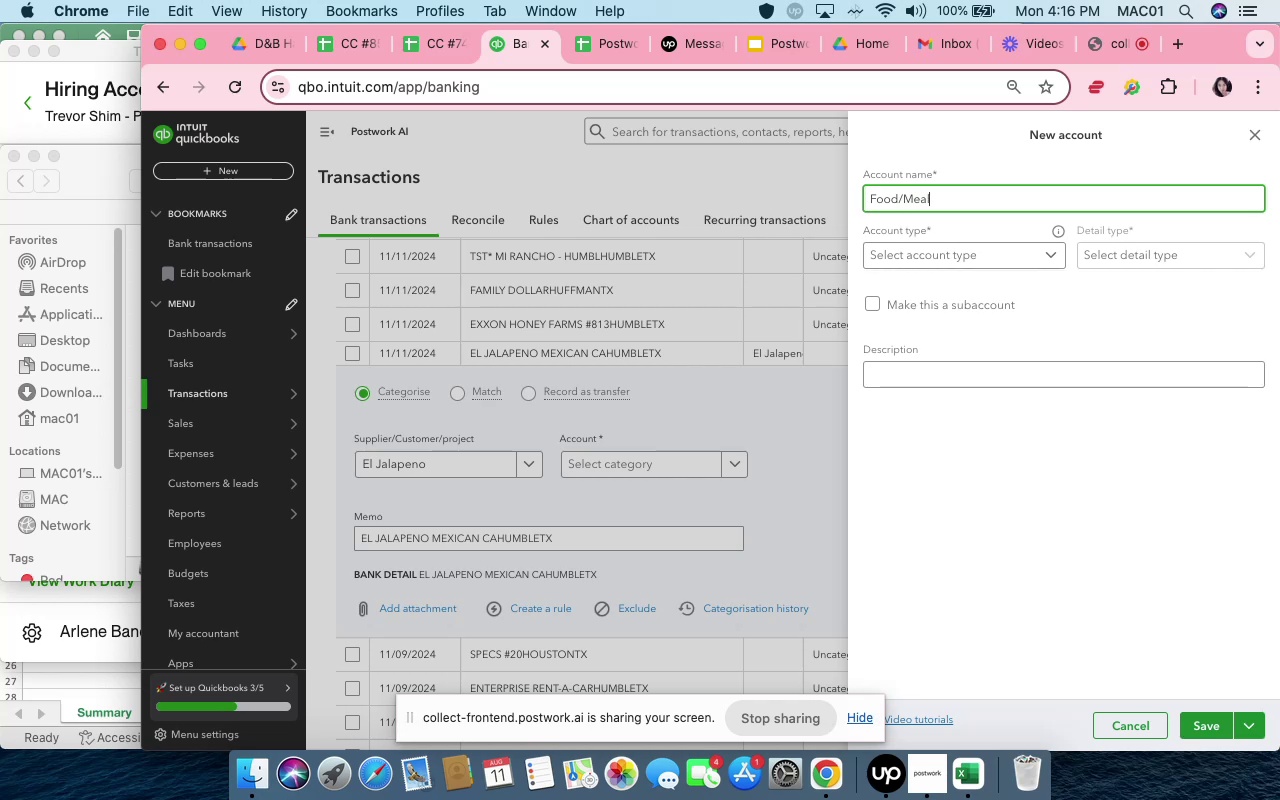 
left_click([1006, 284])
 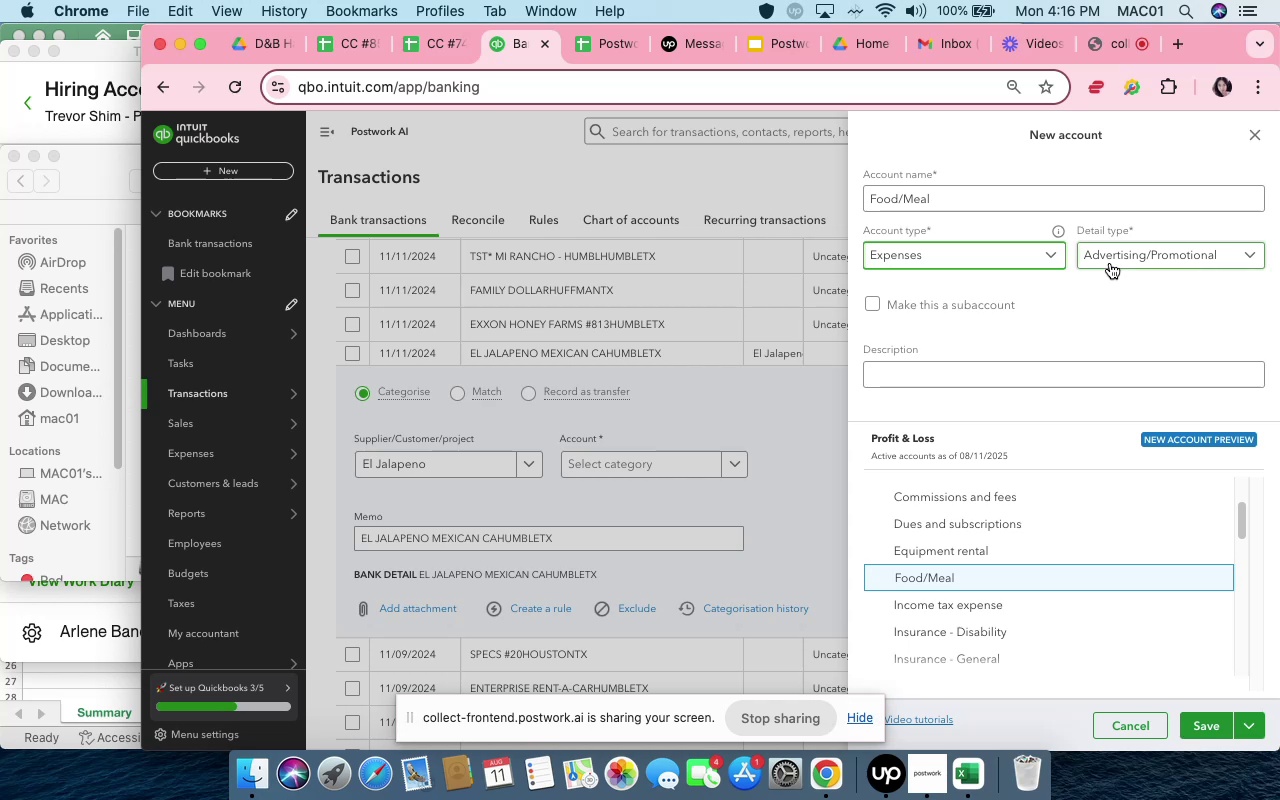 
left_click([1110, 257])
 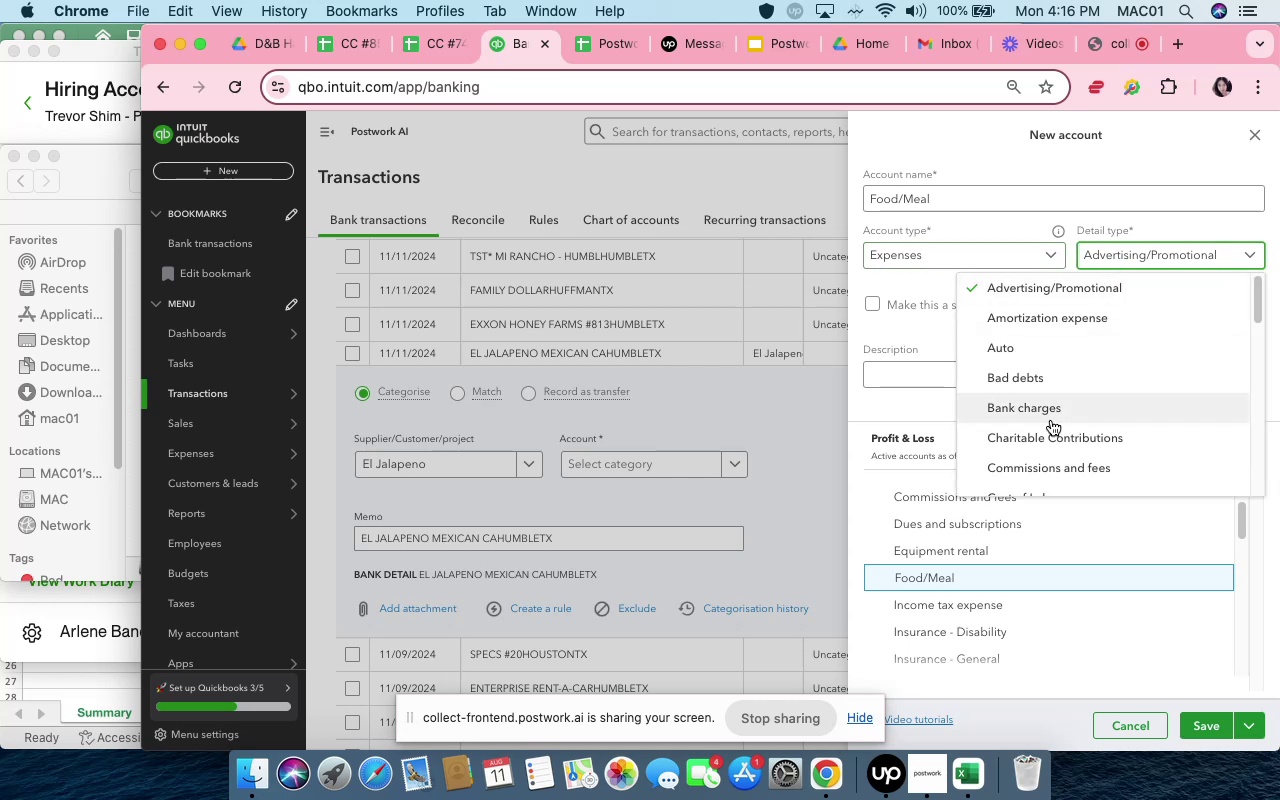 
scroll: coordinate [1102, 392], scroll_direction: down, amount: 18.0
 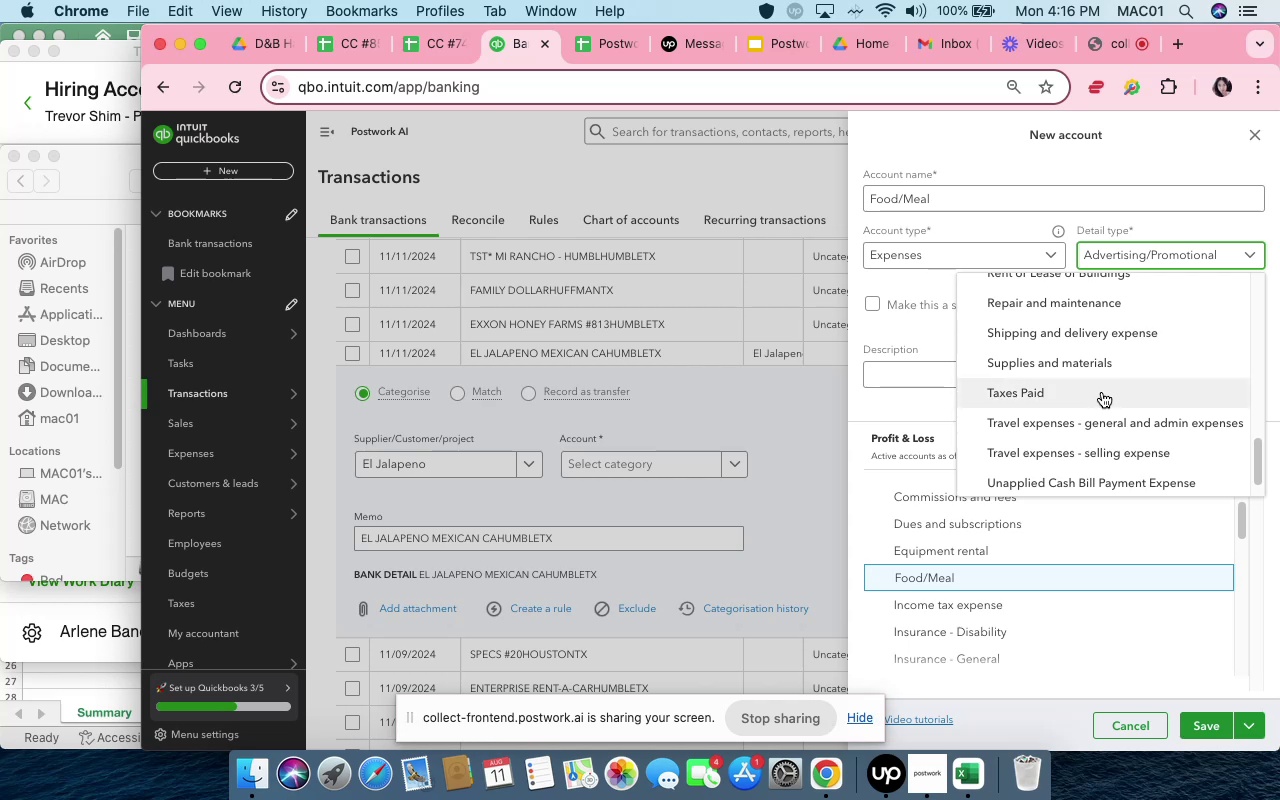 
scroll: coordinate [1102, 392], scroll_direction: up, amount: 7.0
 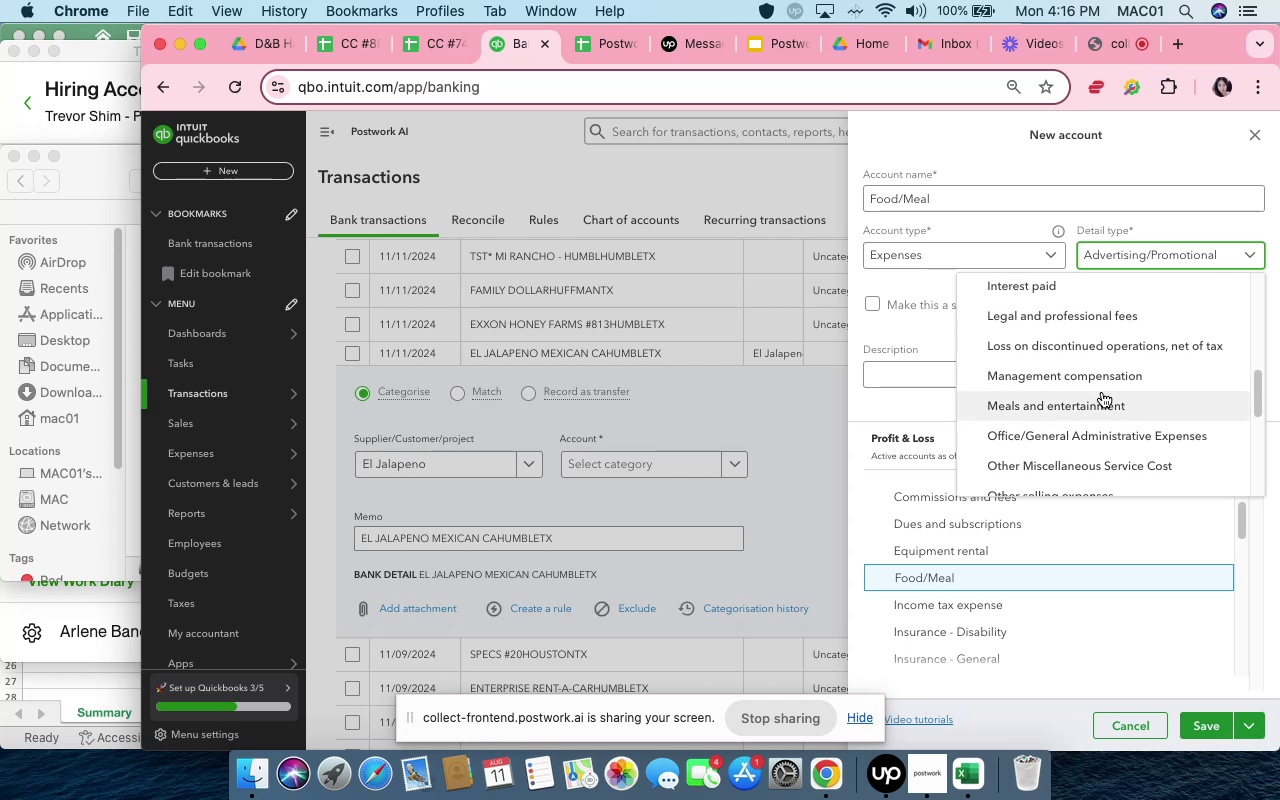 
scroll: coordinate [1102, 392], scroll_direction: down, amount: 1.0
 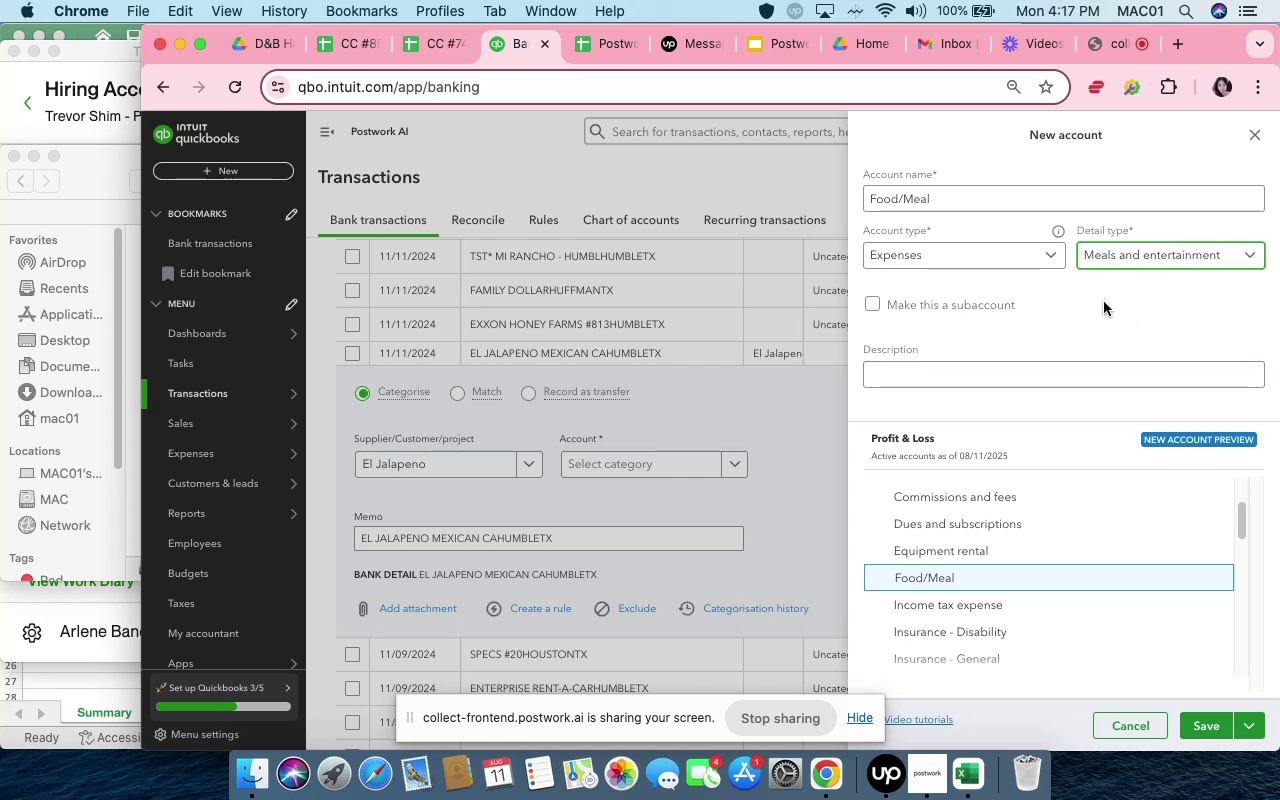 
wait(11.64)
 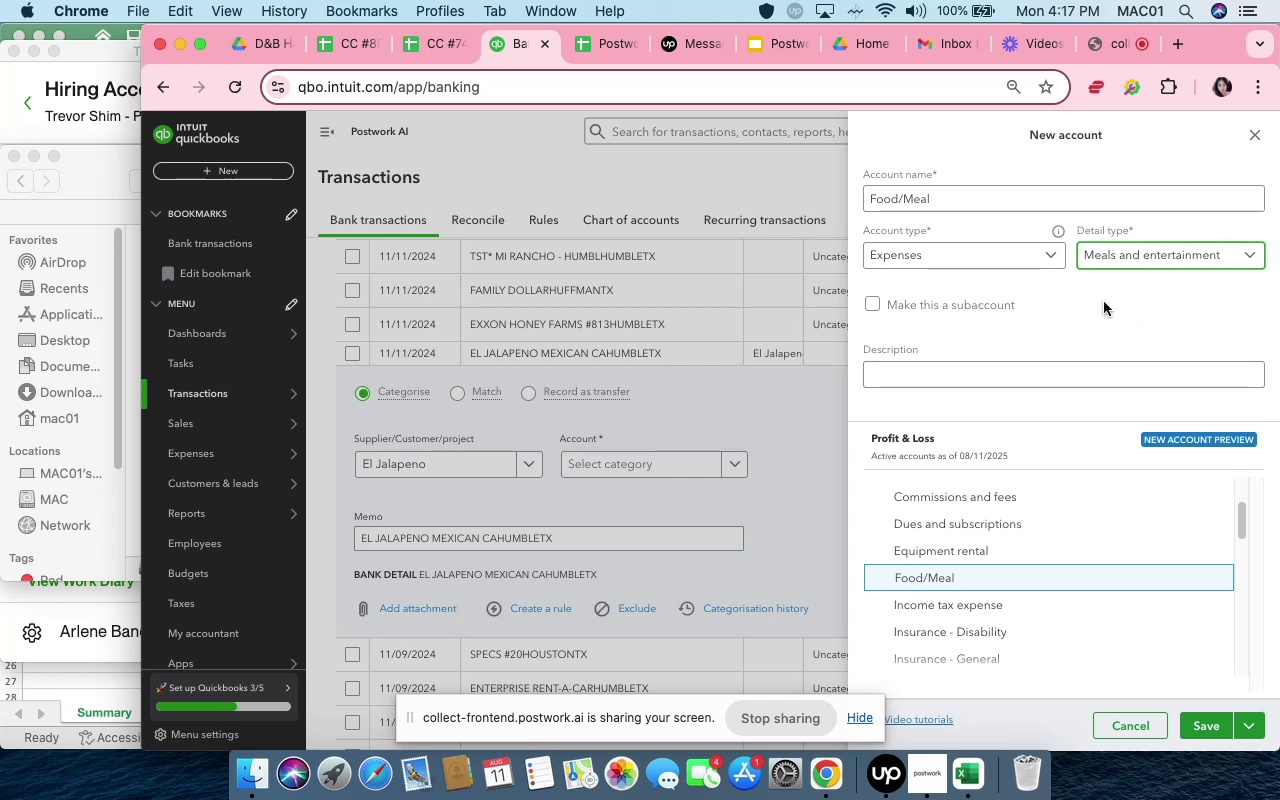 
double_click([975, 200])
 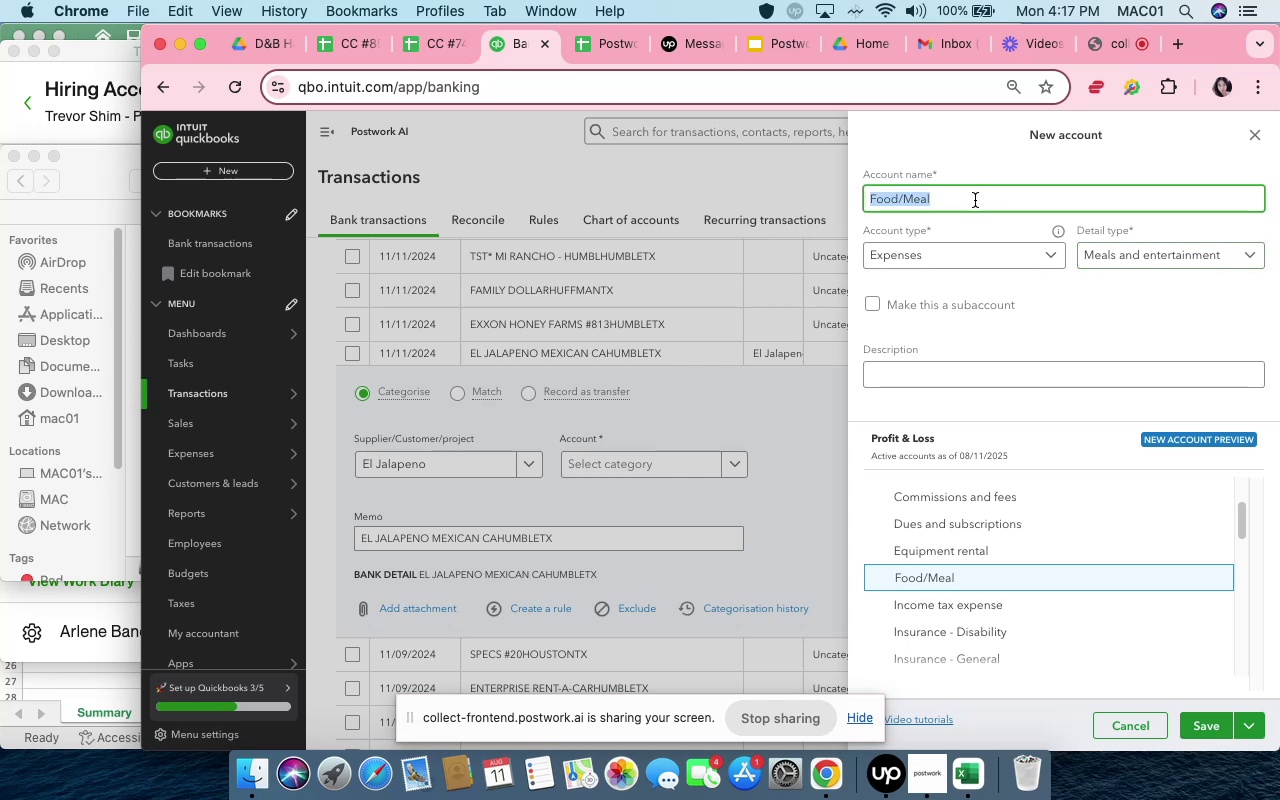 
triple_click([975, 200])
 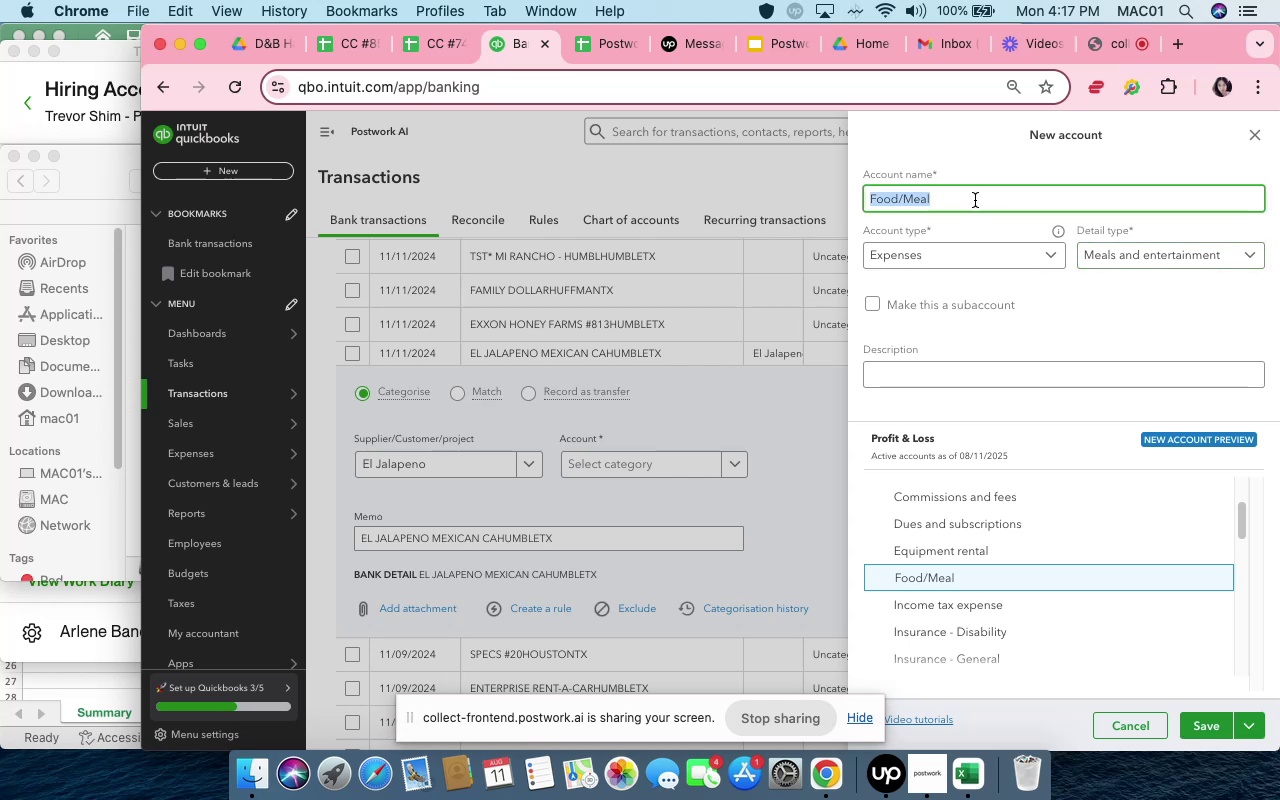 
type(Meals and Enter)
 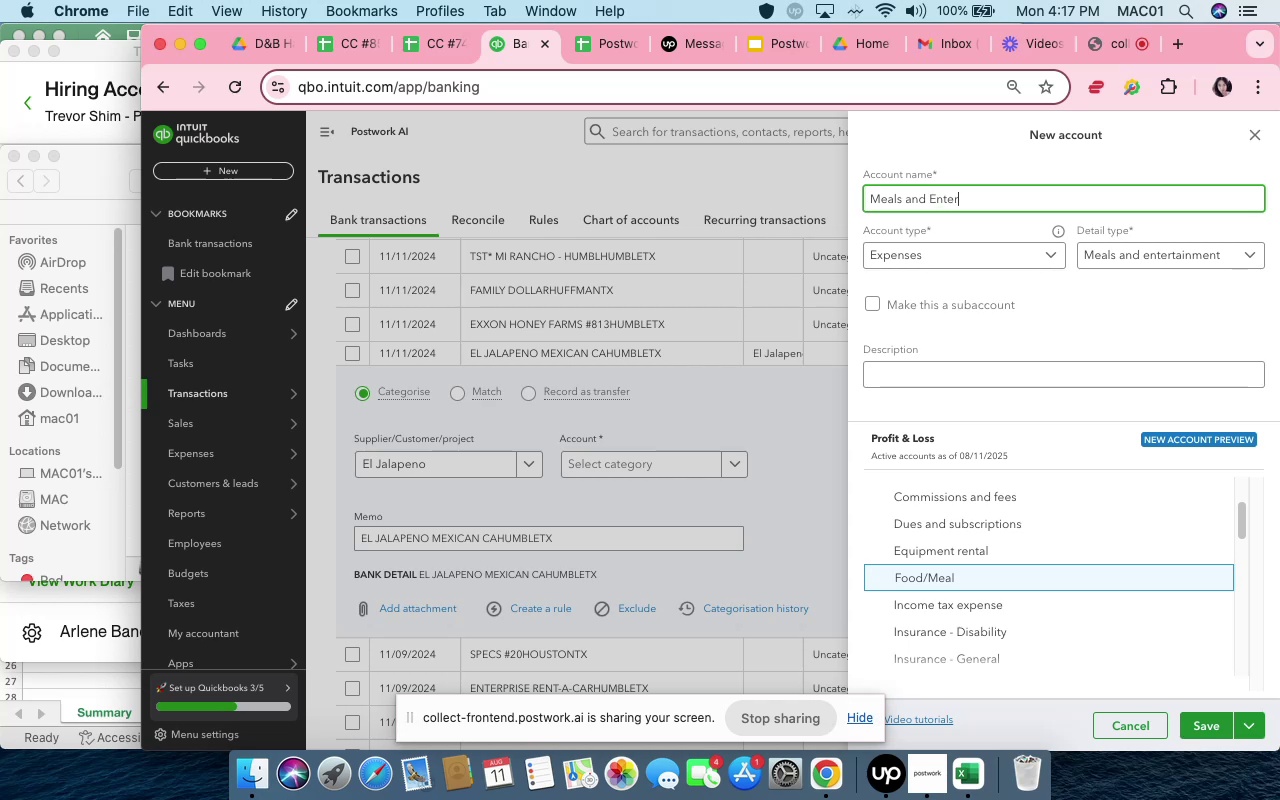 
wait(5.44)
 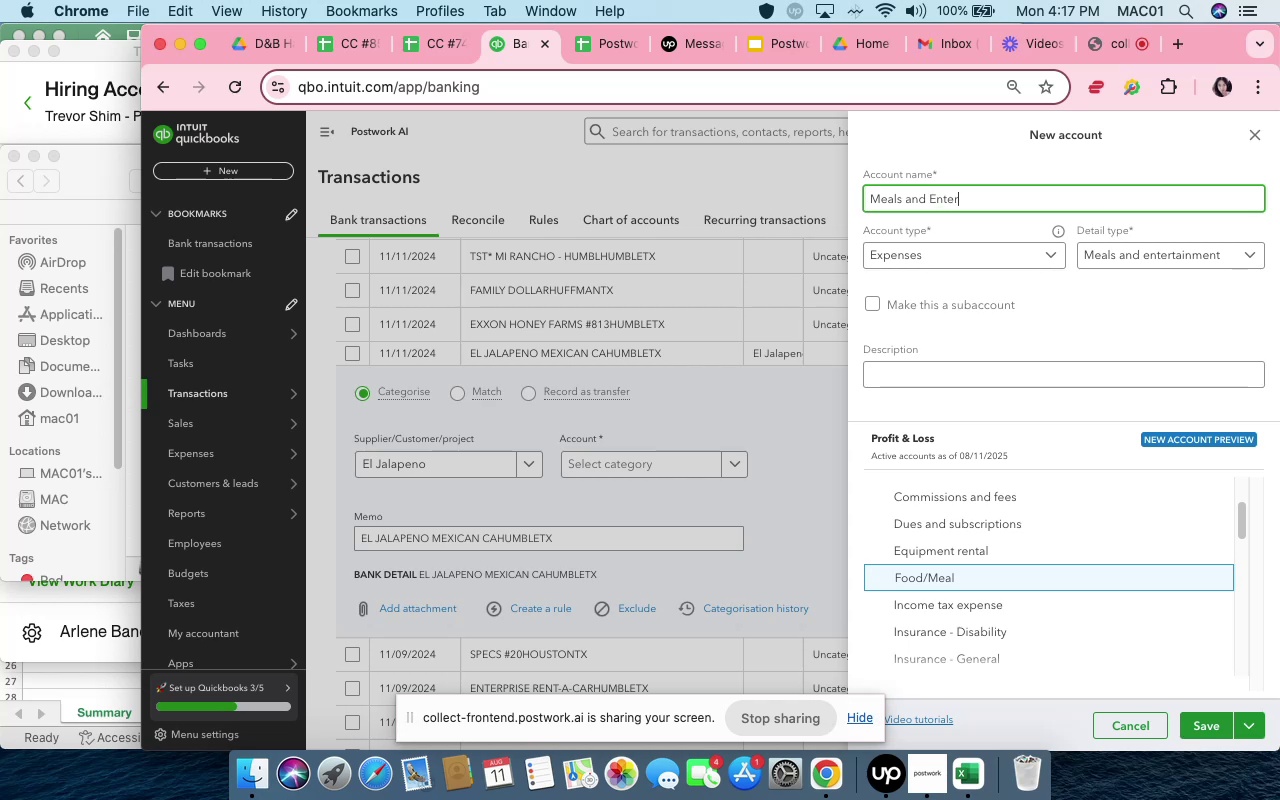 
type(tainment)
 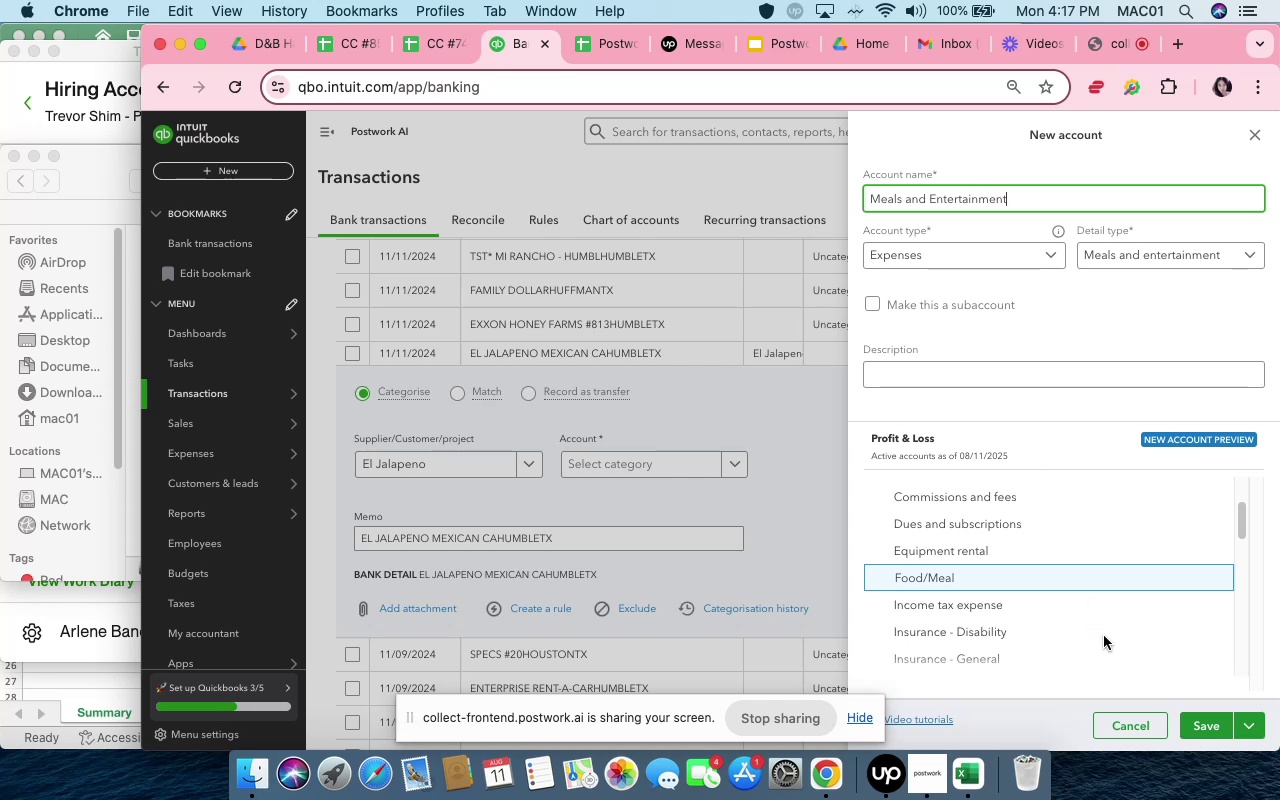 
left_click([1105, 638])
 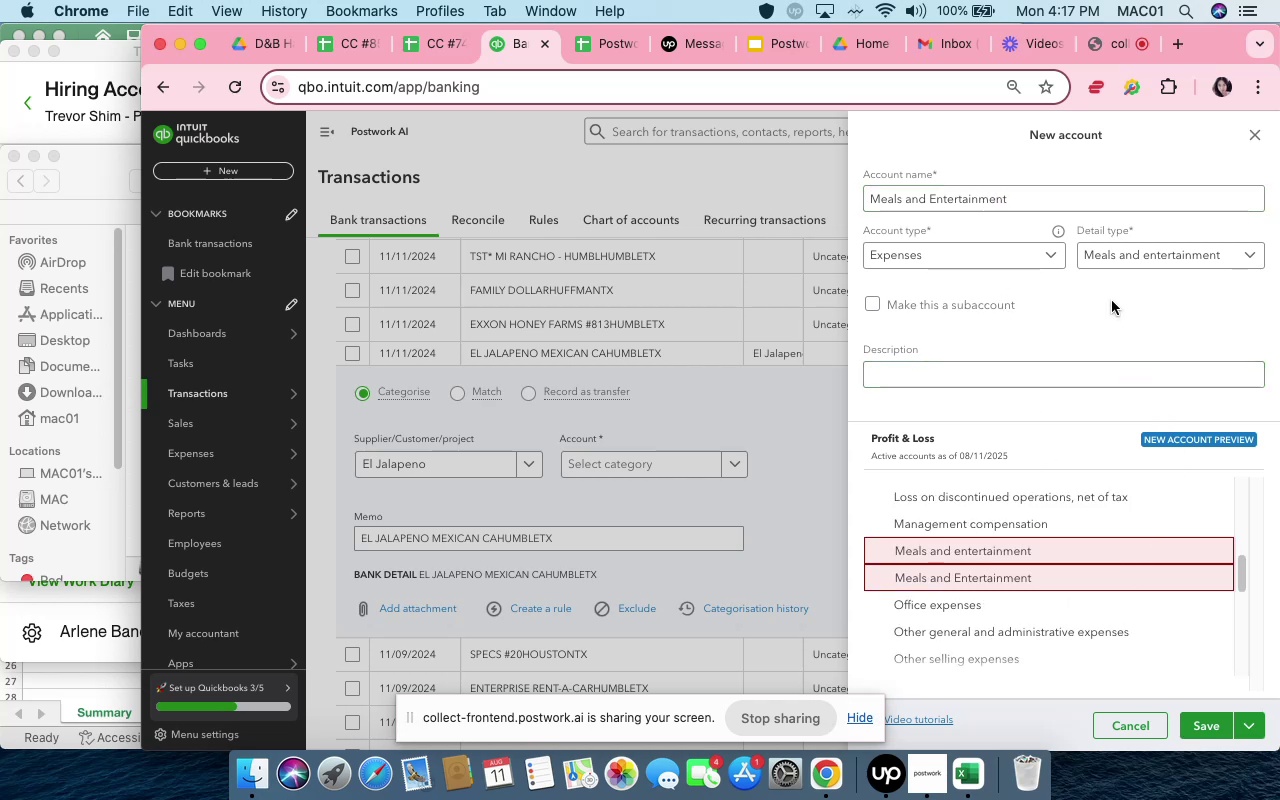 
left_click([1250, 133])
 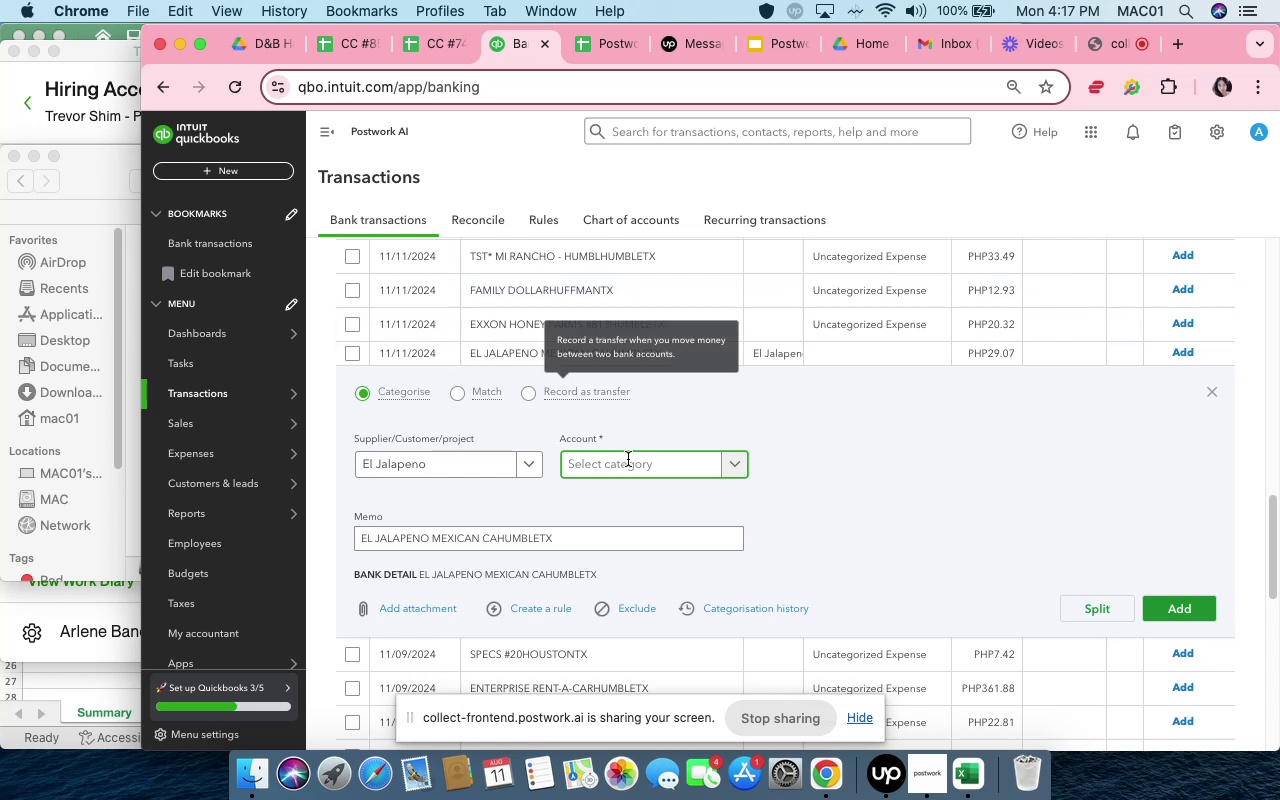 
left_click([648, 464])
 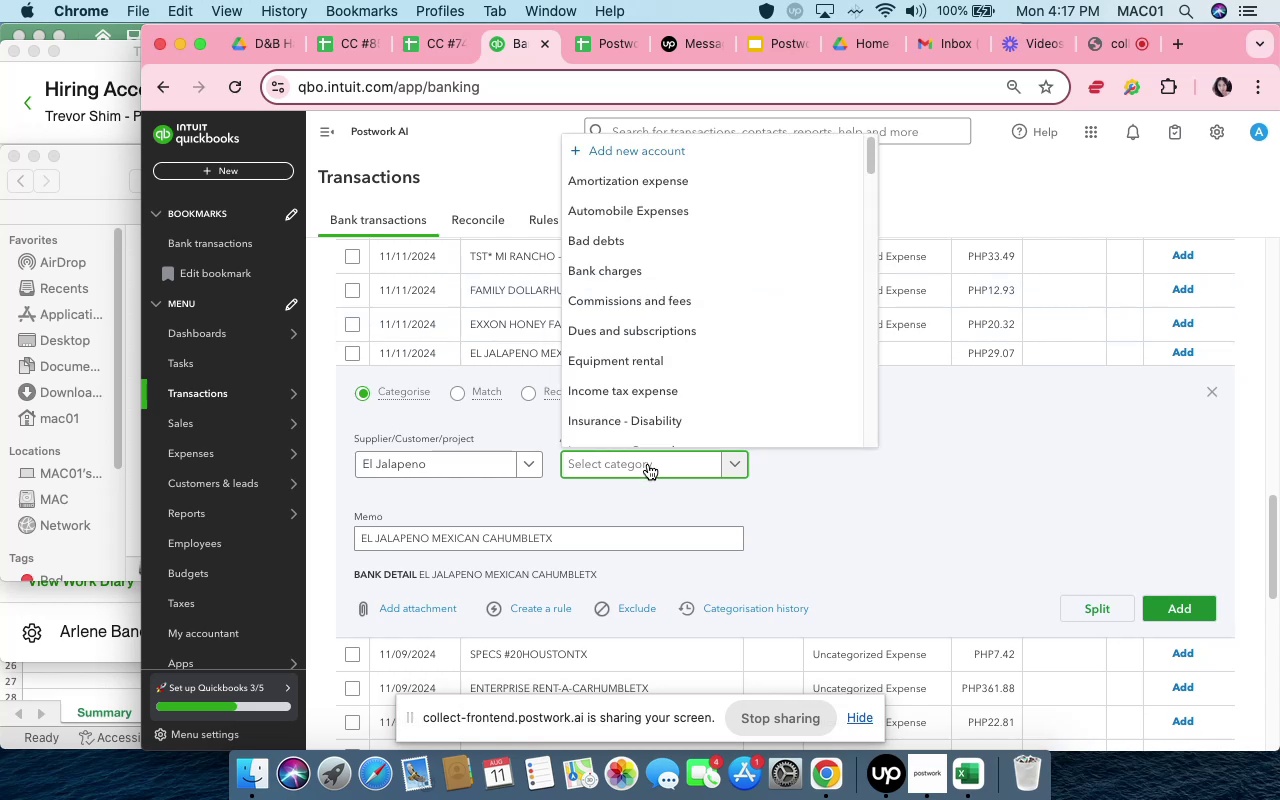 
type(meal)
 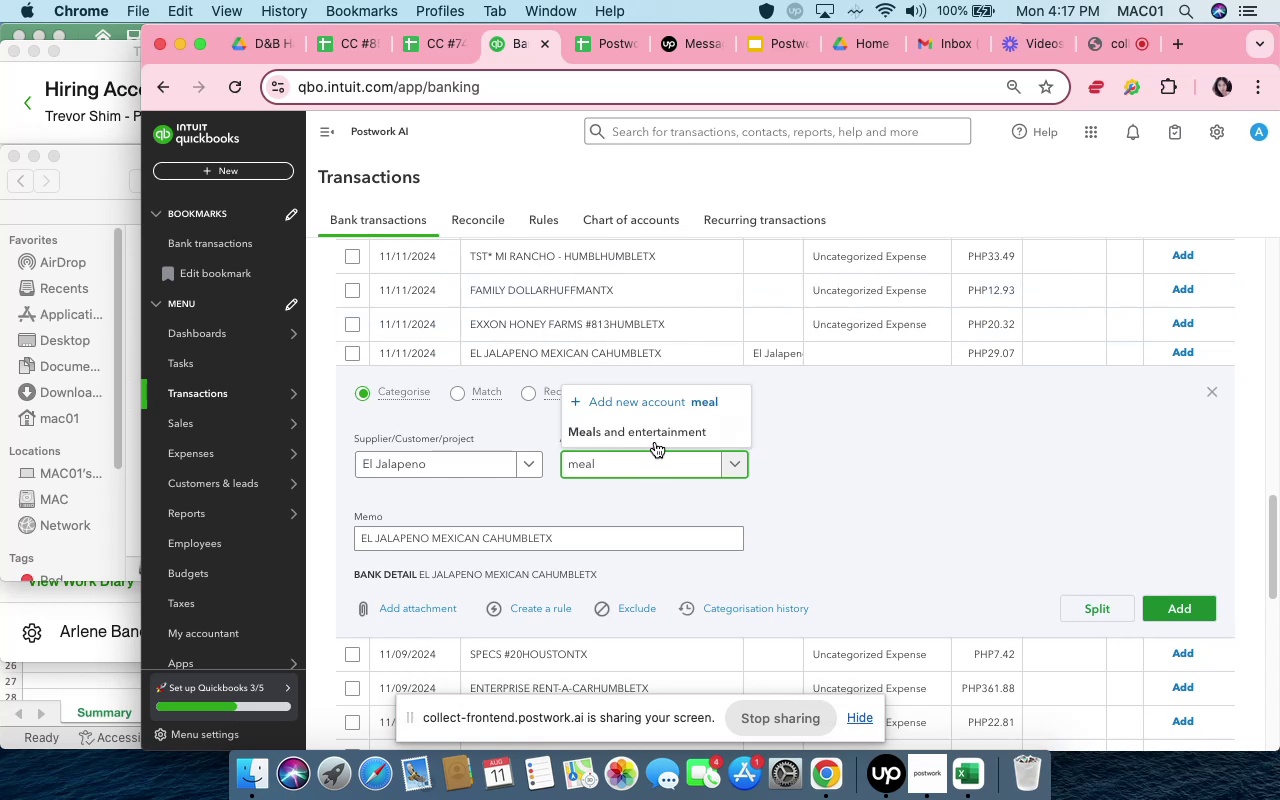 
left_click([657, 434])
 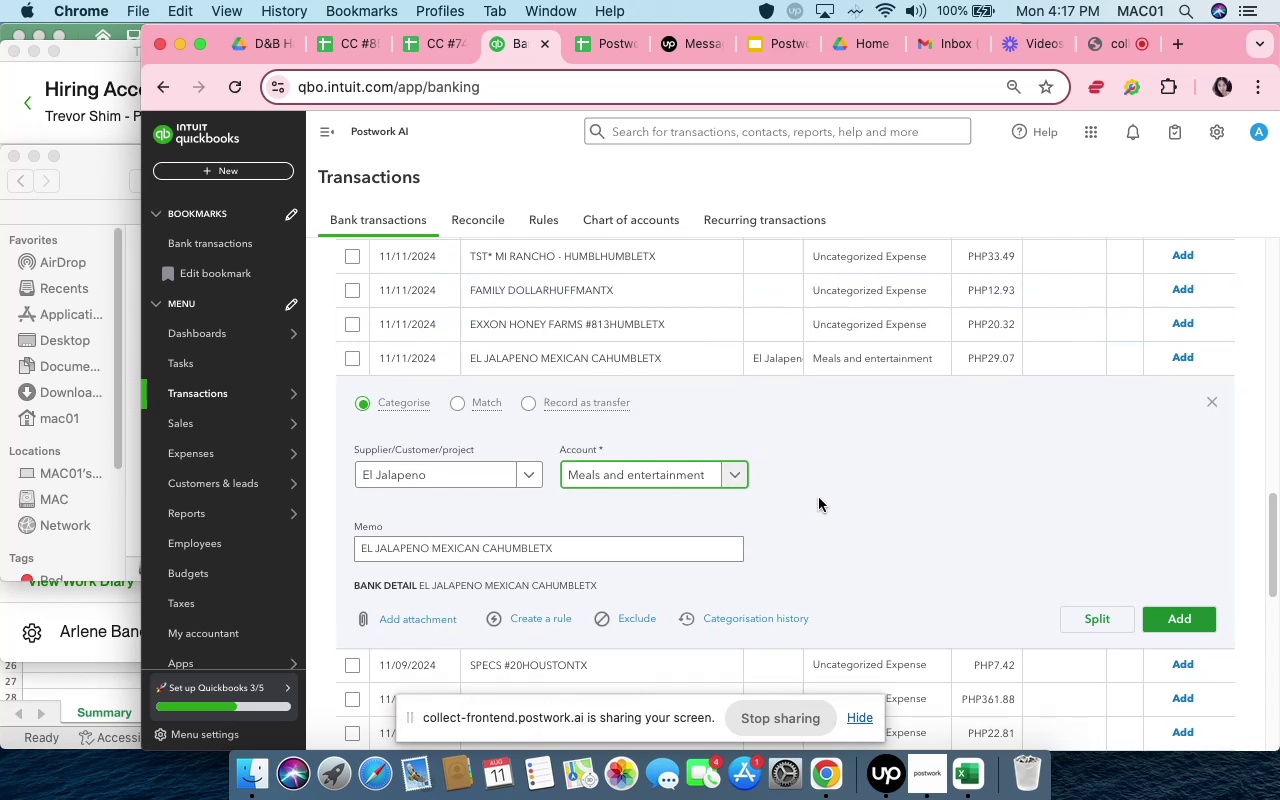 
left_click([819, 498])
 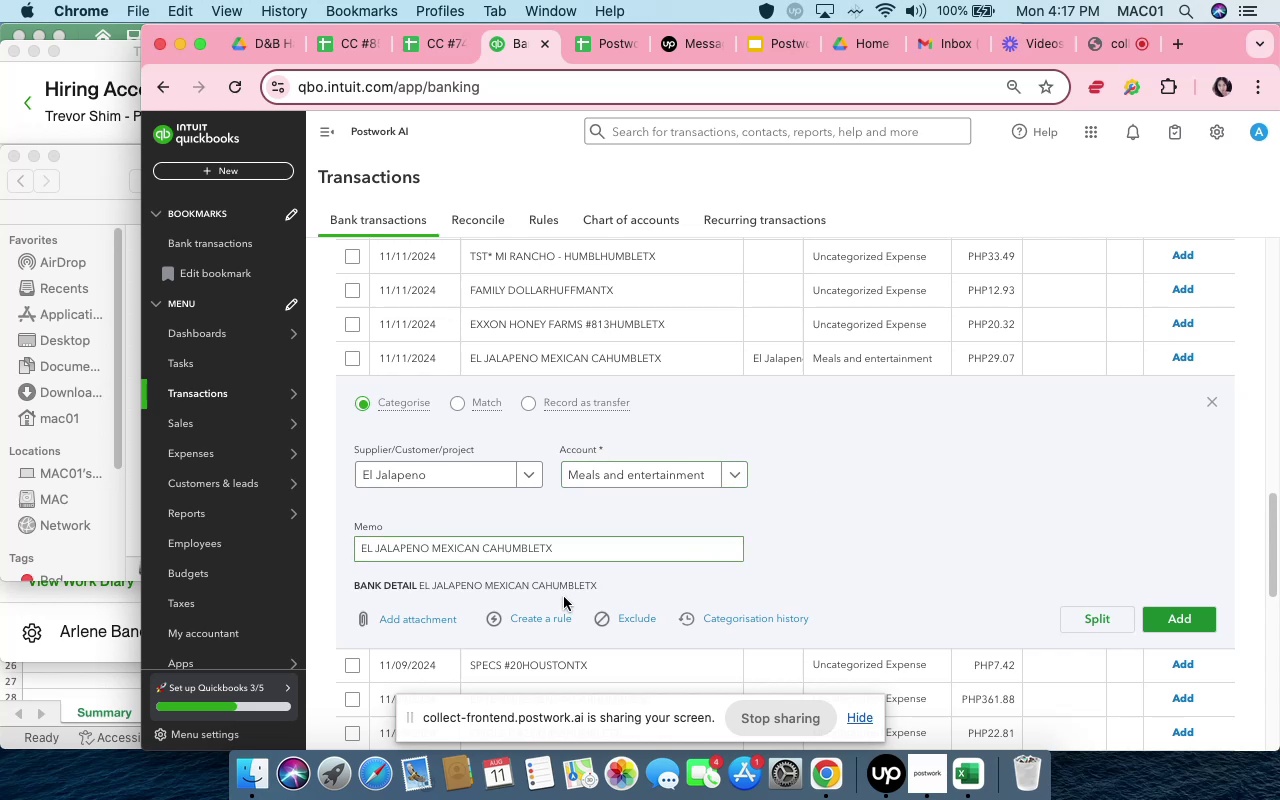 
wait(7.16)
 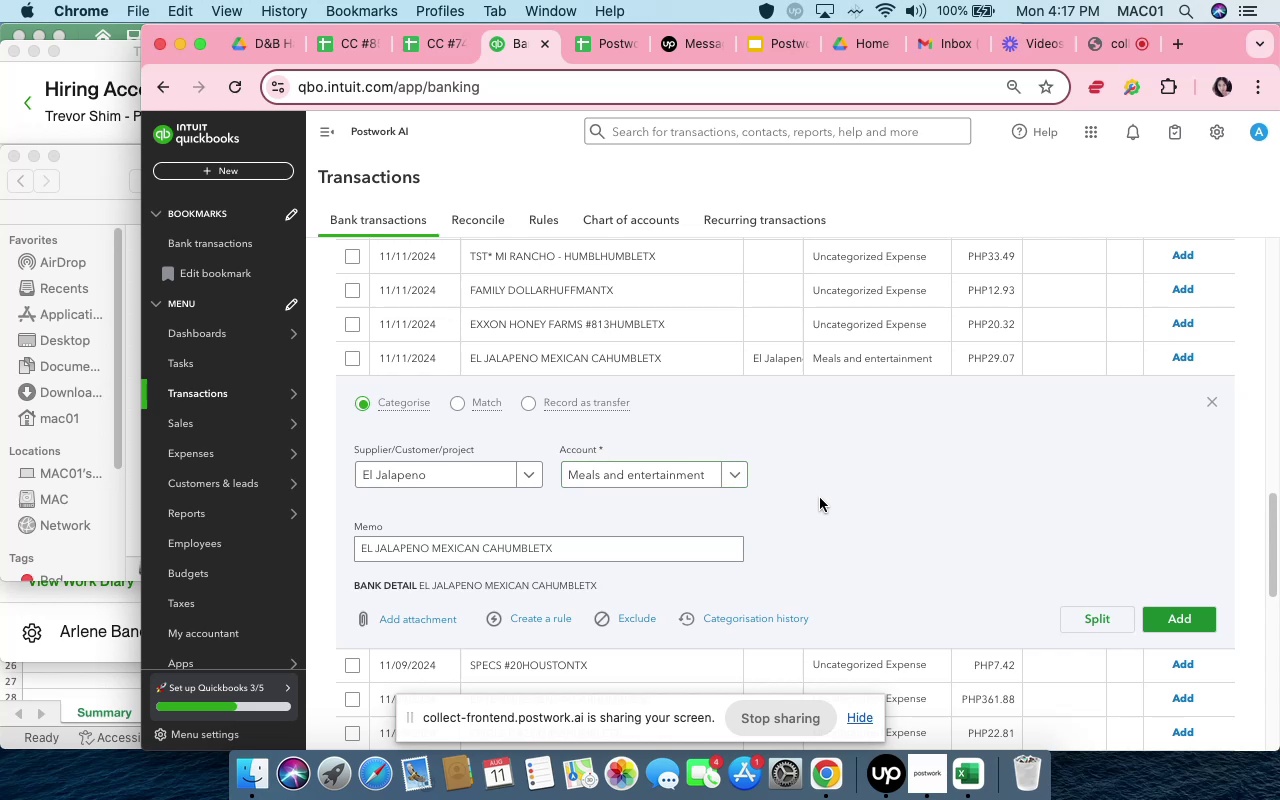 
left_click([545, 615])
 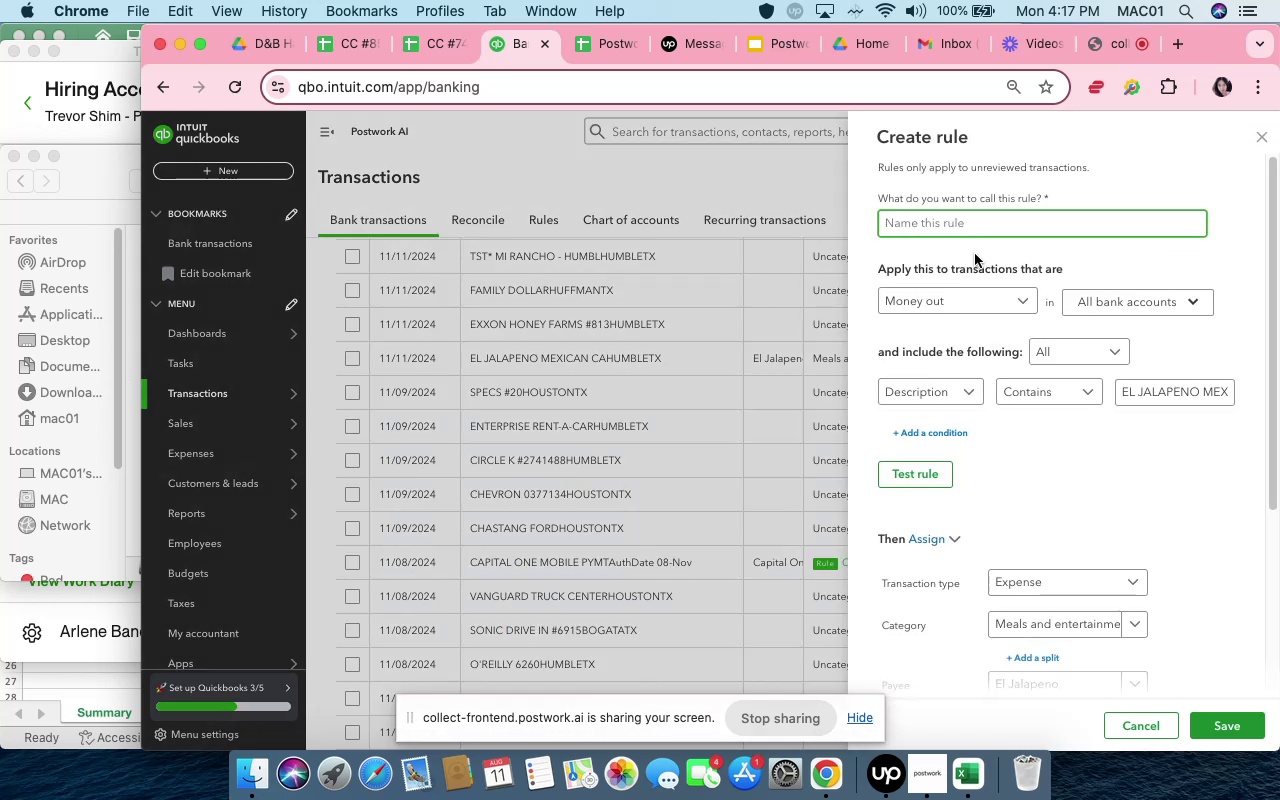 
left_click([974, 222])
 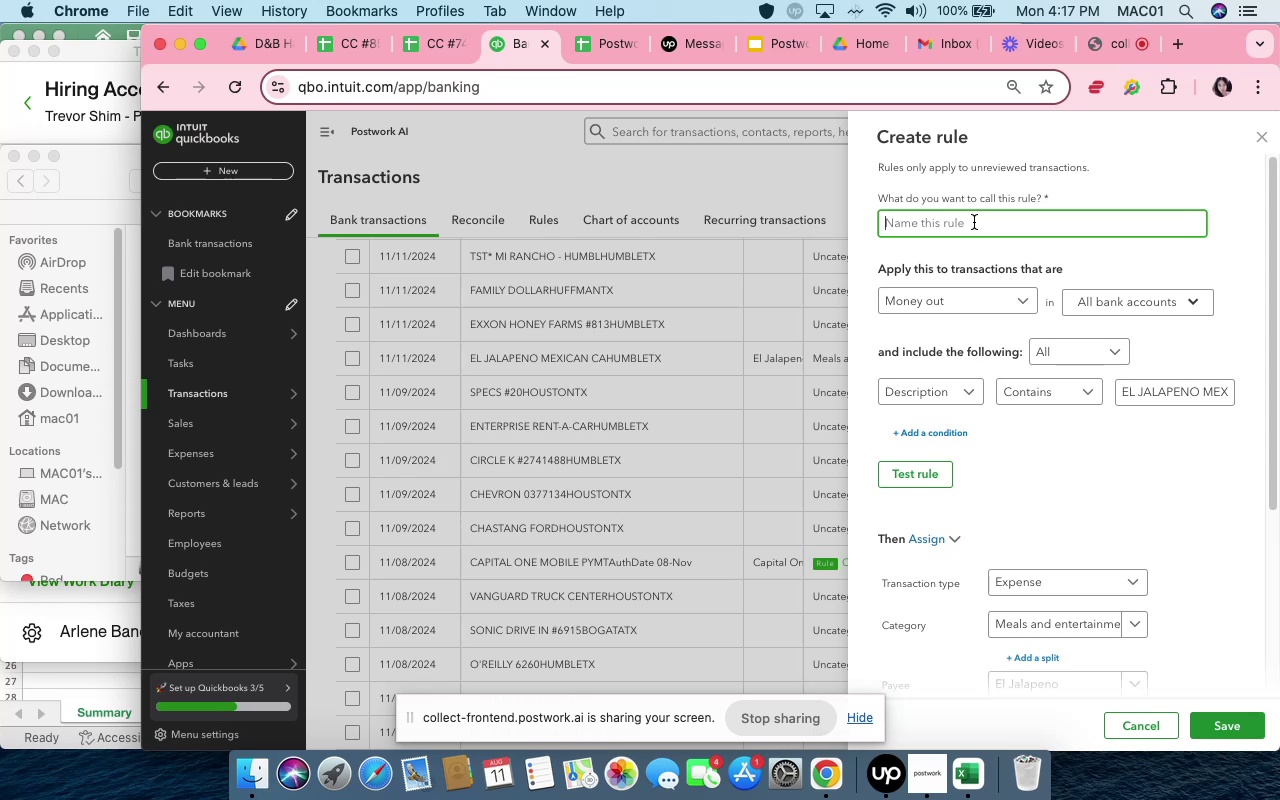 
type(El Jalapeni)
key(Backspace)
type(o)
 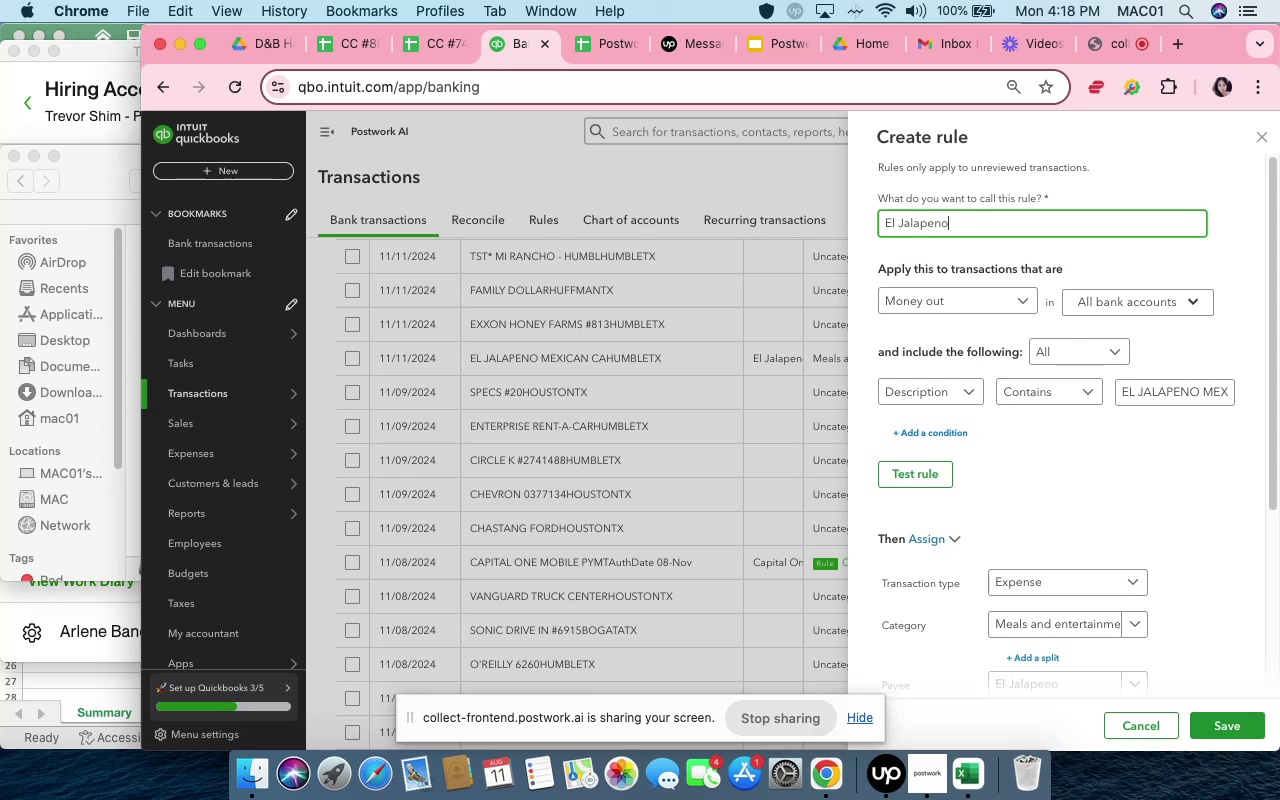 
left_click([955, 399])
 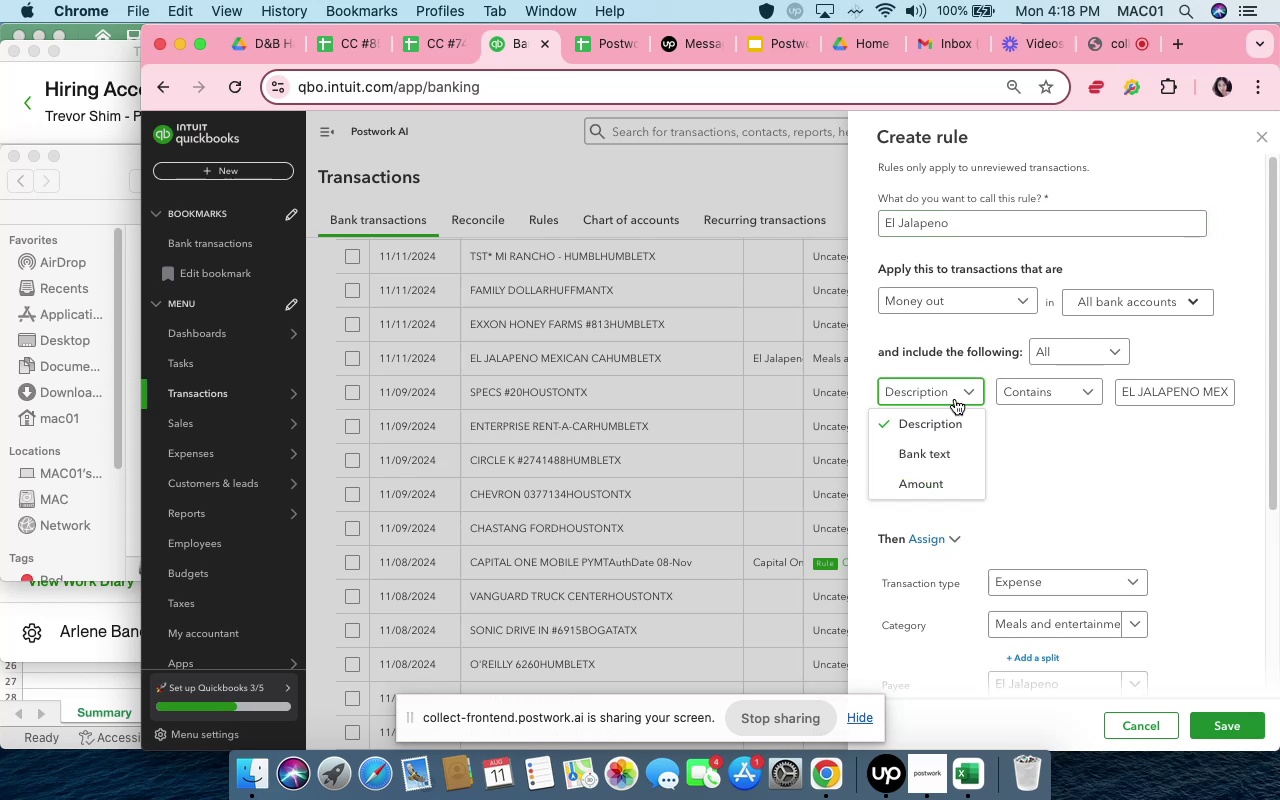 
left_click([955, 399])
 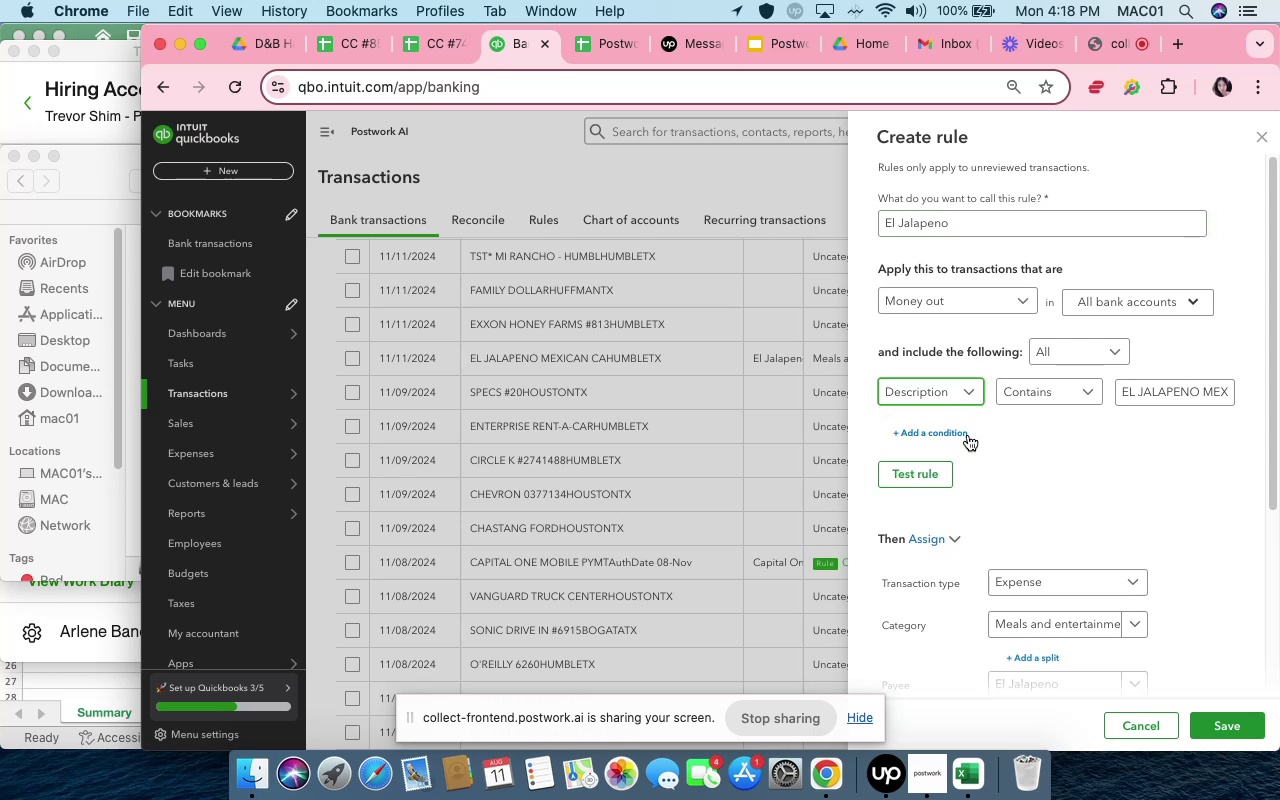 
wait(5.24)
 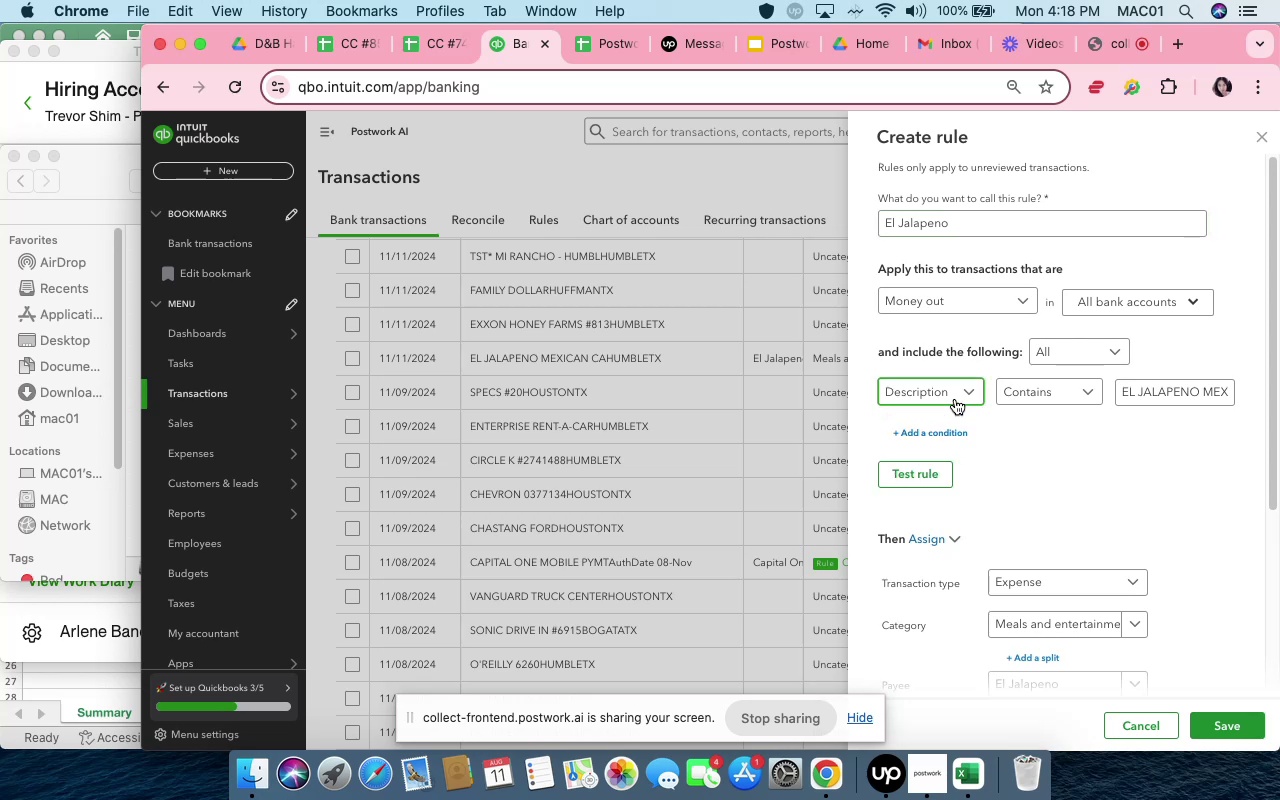 
scroll: coordinate [1184, 632], scroll_direction: down, amount: 21.0
 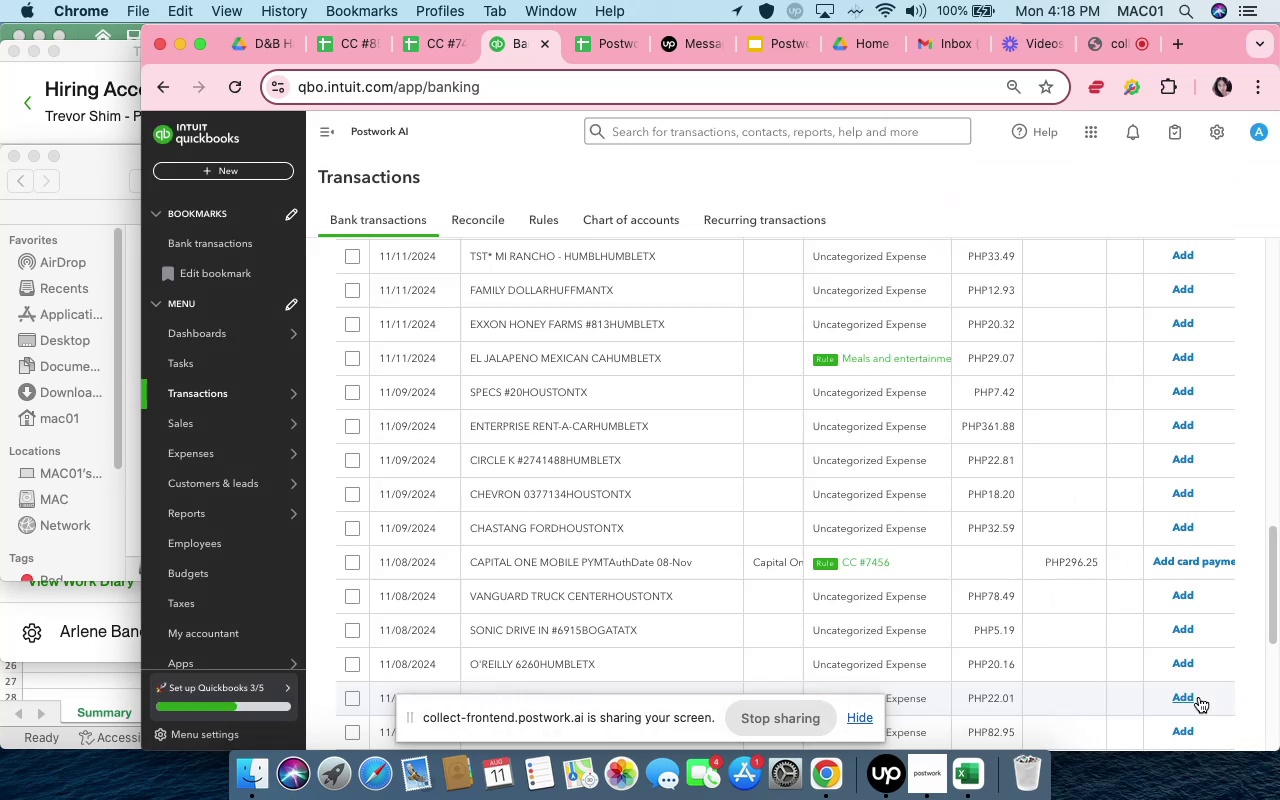 
wait(6.62)
 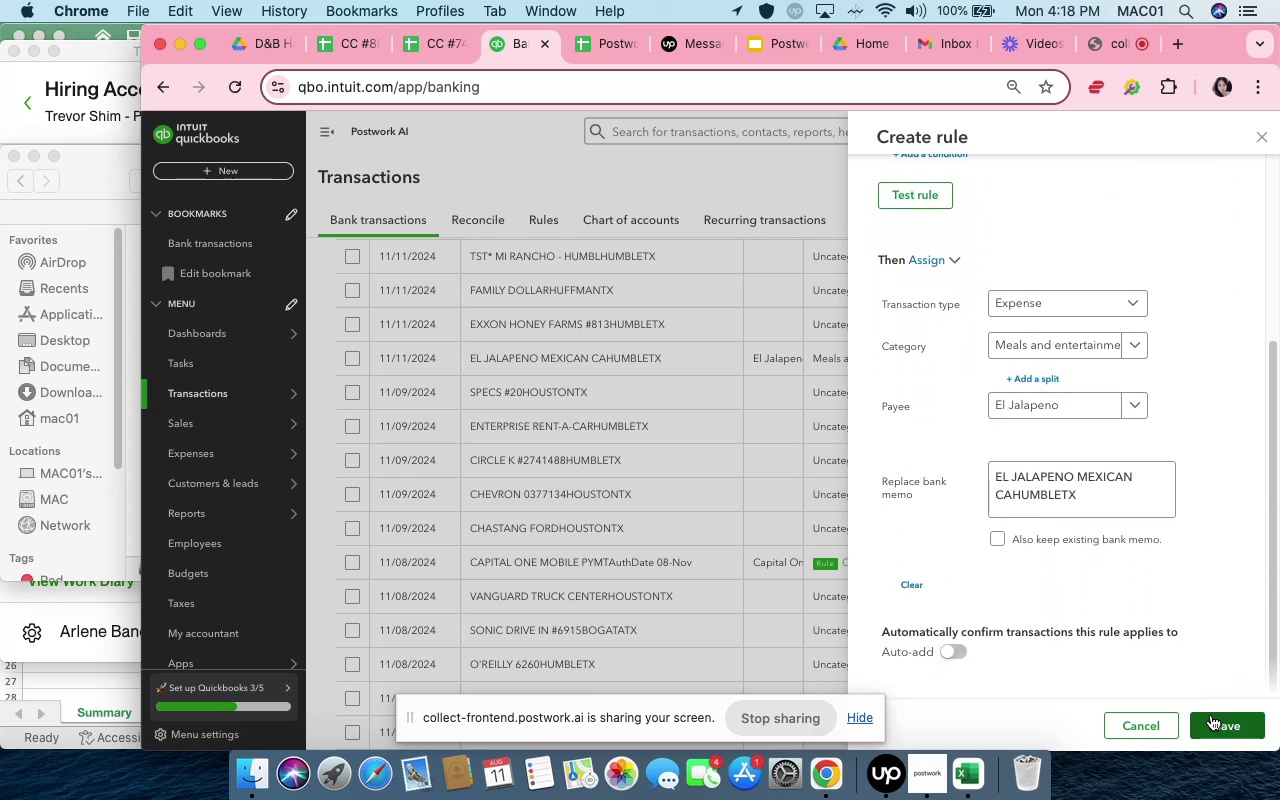 
scroll: coordinate [906, 508], scroll_direction: up, amount: 20.0
 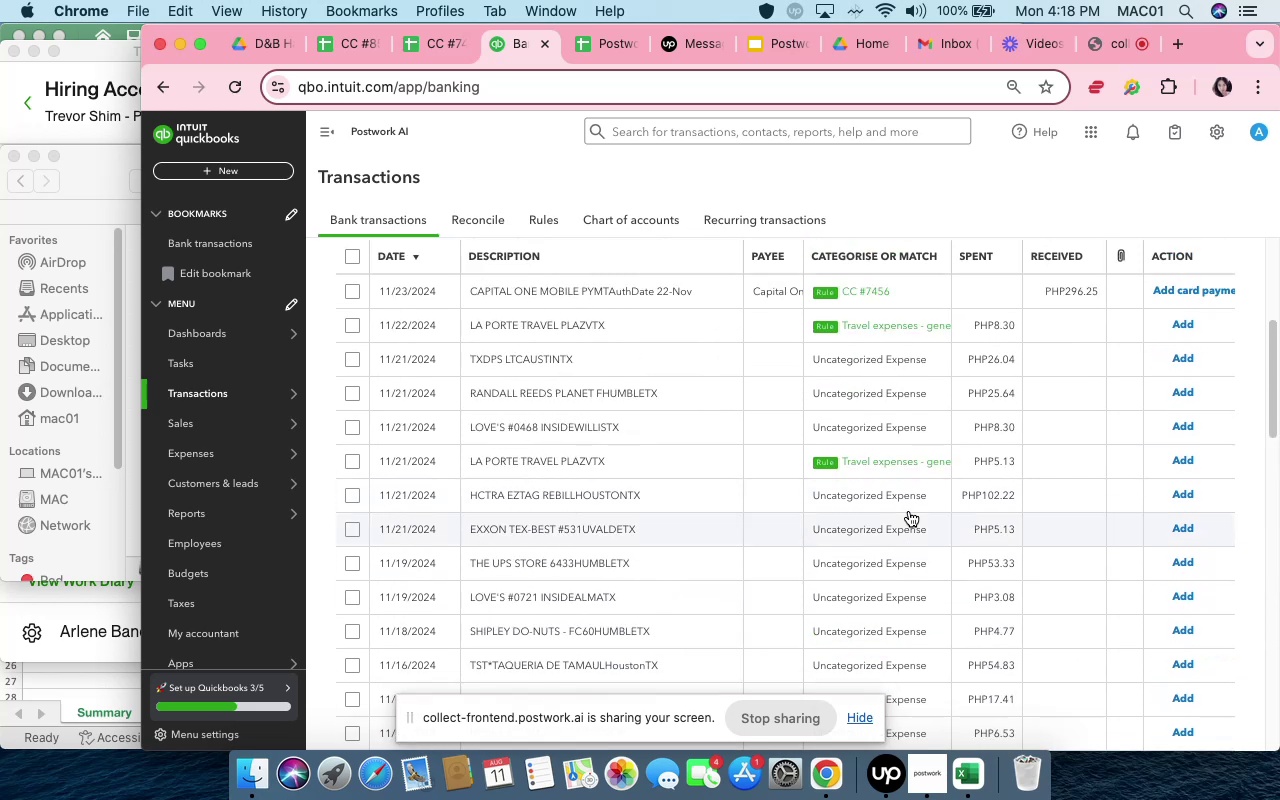 
wait(13.05)
 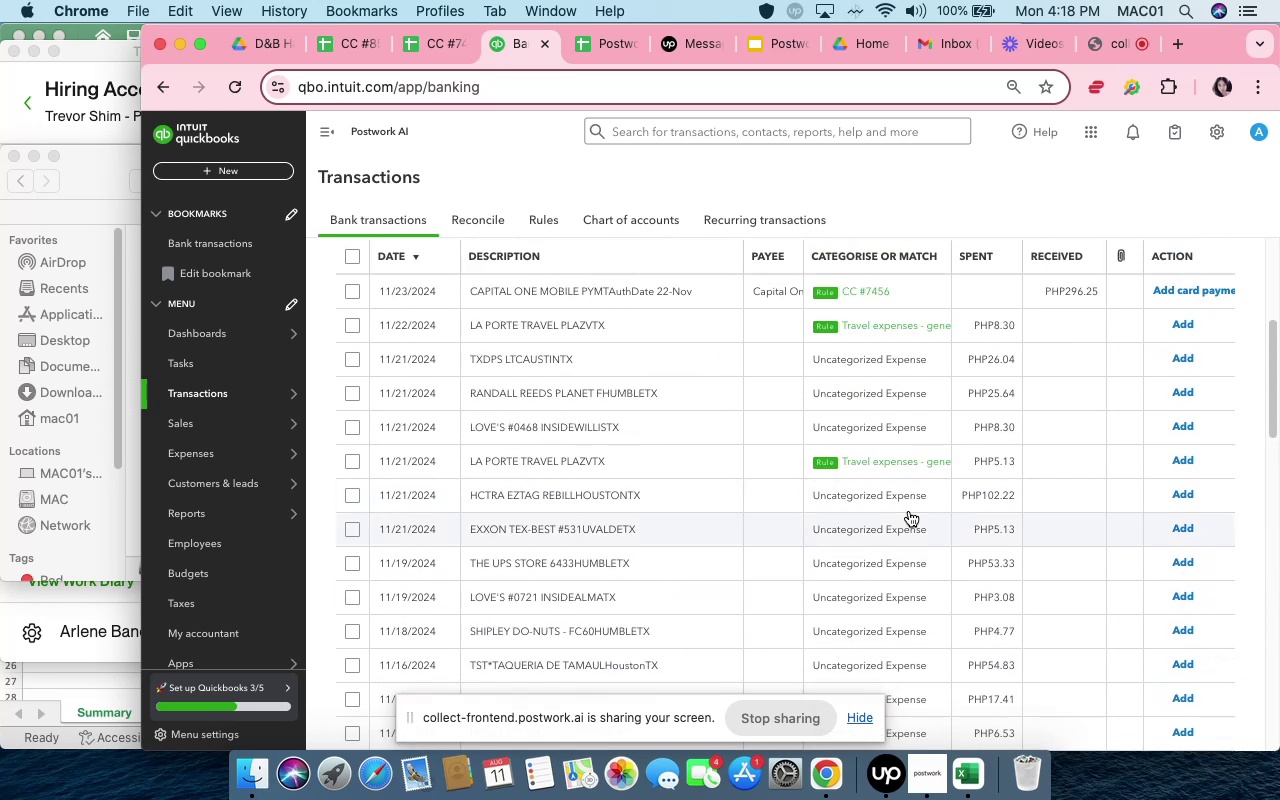 
scroll: coordinate [832, 625], scroll_direction: down, amount: 20.0
 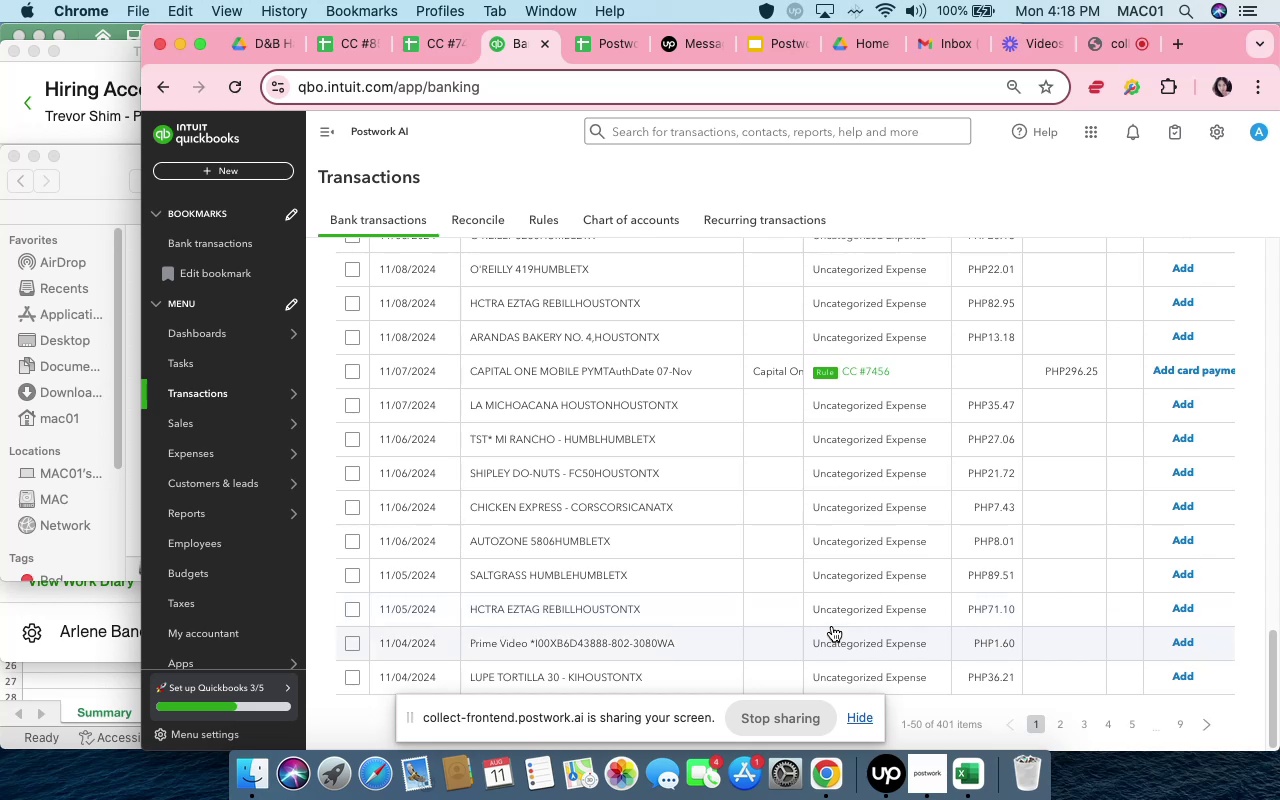 
wait(6.61)
 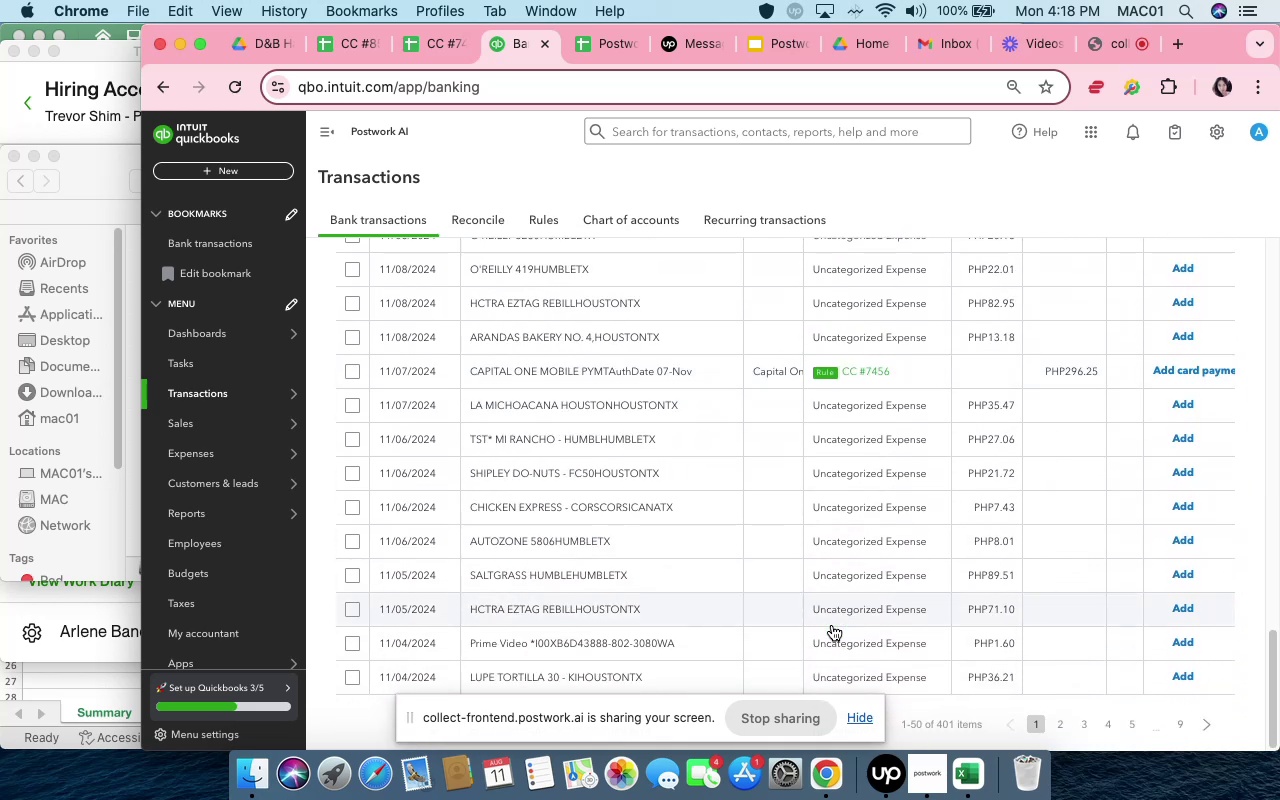 
scroll: coordinate [827, 487], scroll_direction: down, amount: 10.0
 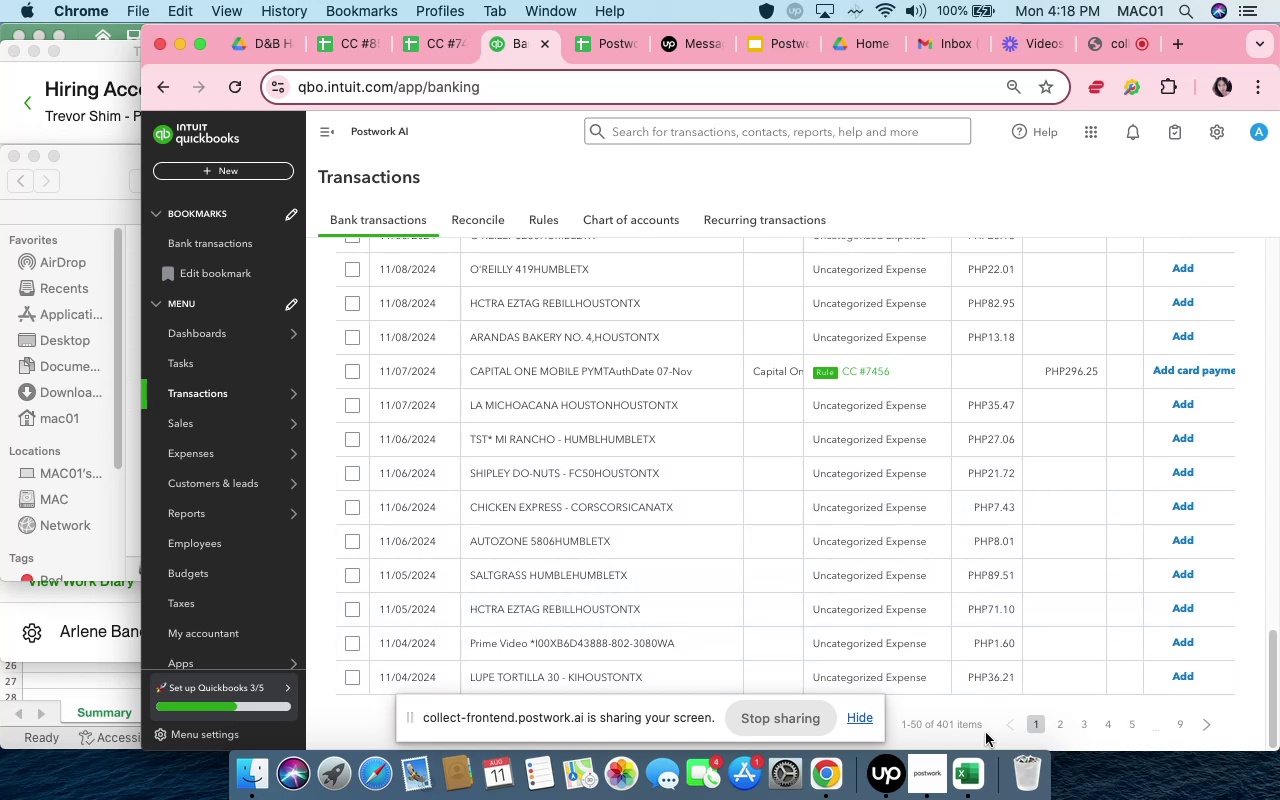 
left_click([1056, 724])
 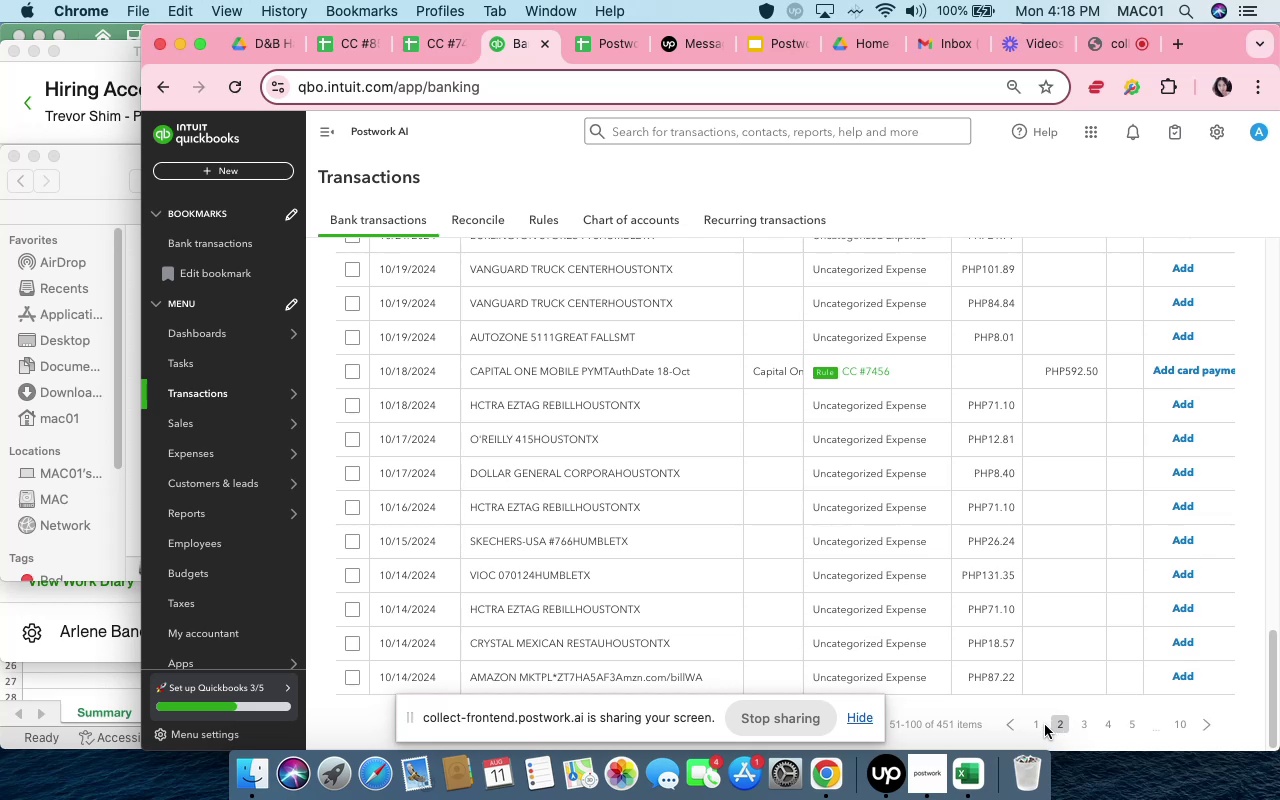 
scroll: coordinate [726, 522], scroll_direction: up, amount: 27.0
 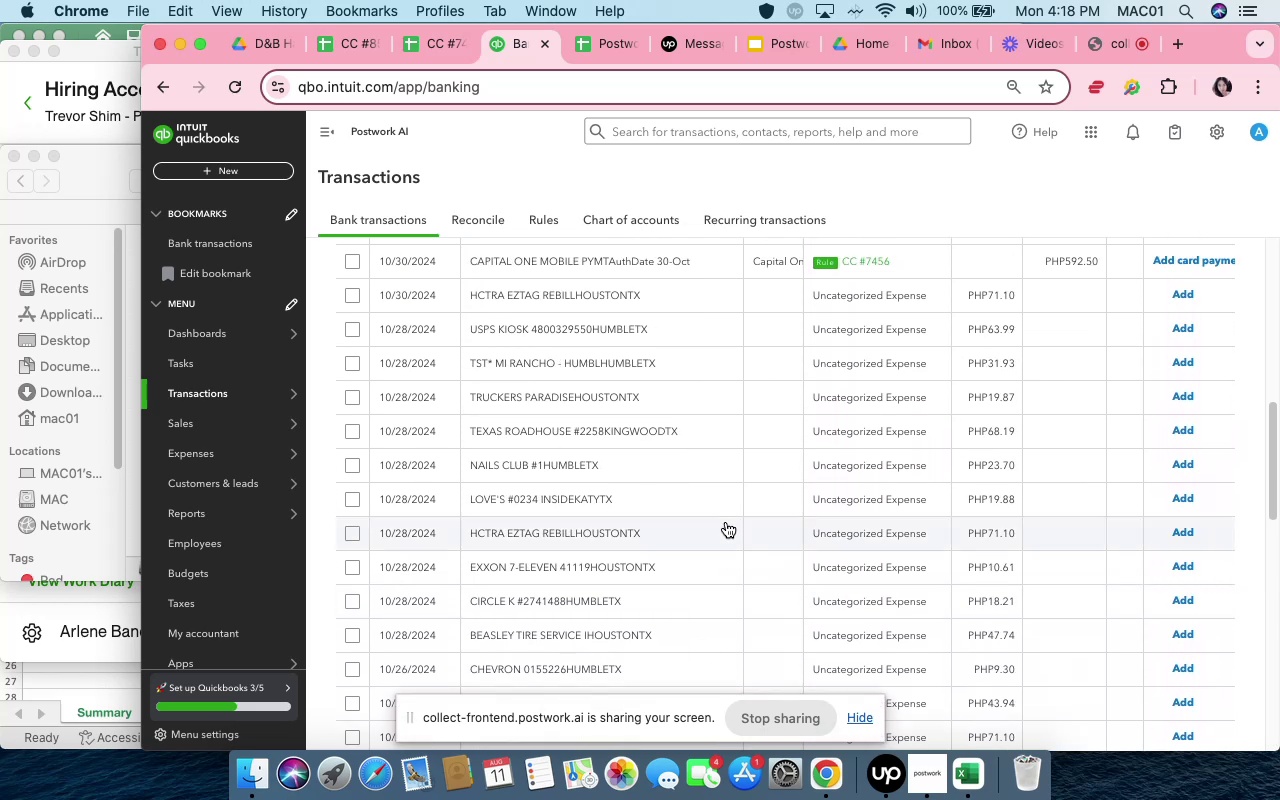 
wait(8.49)
 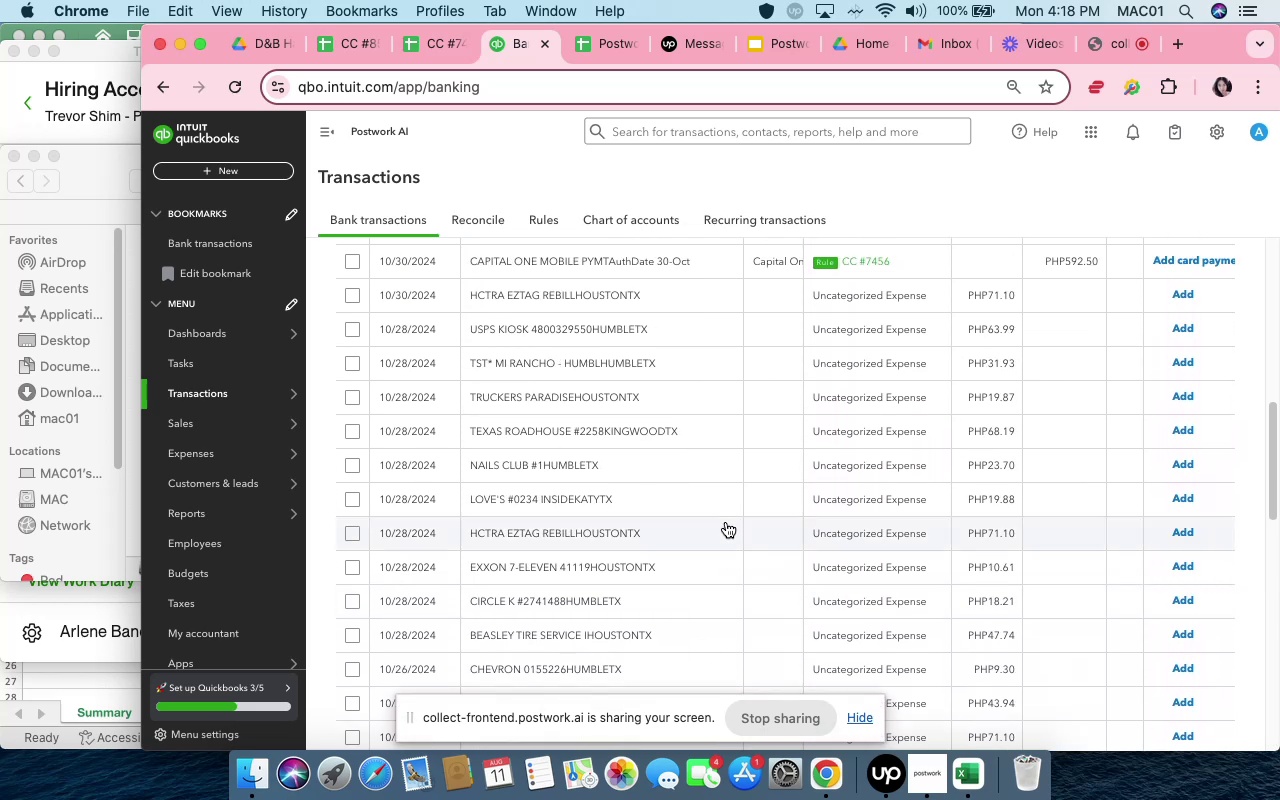 
left_click([747, 438])
 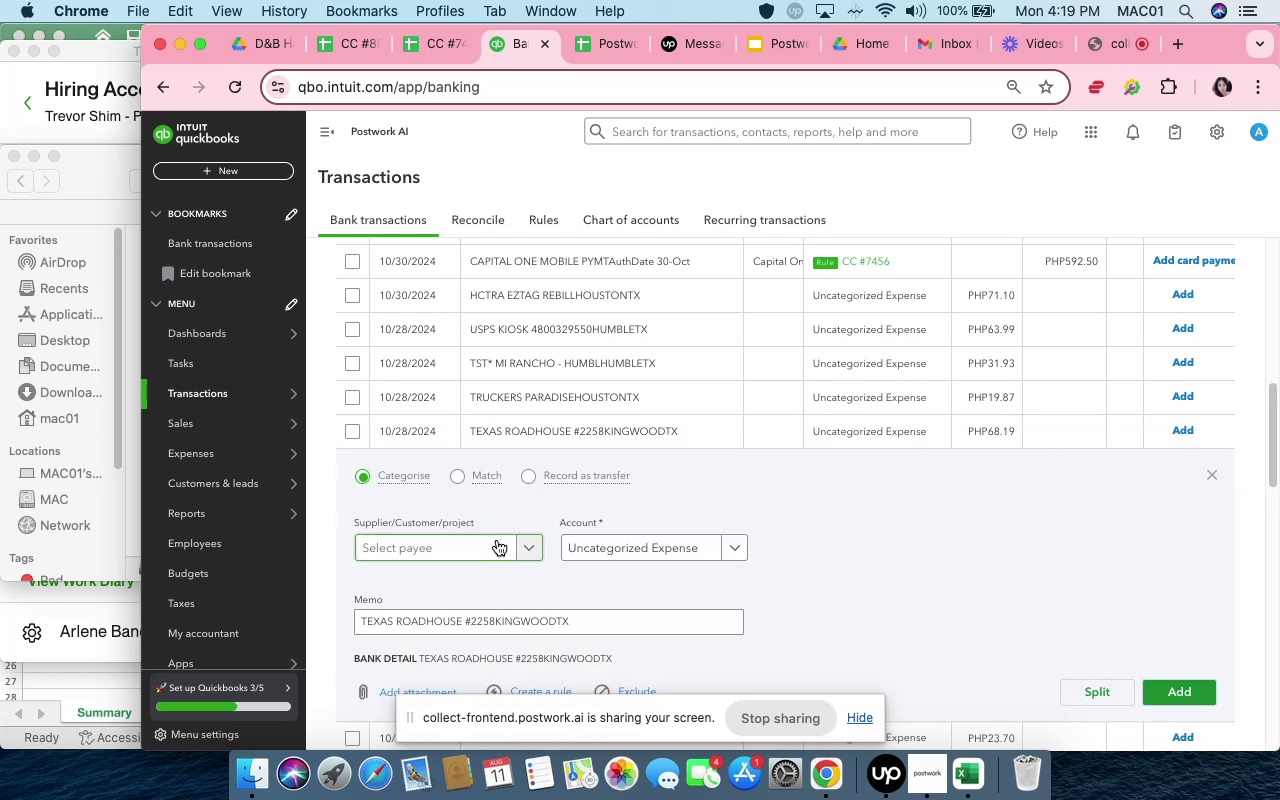 
left_click([503, 547])
 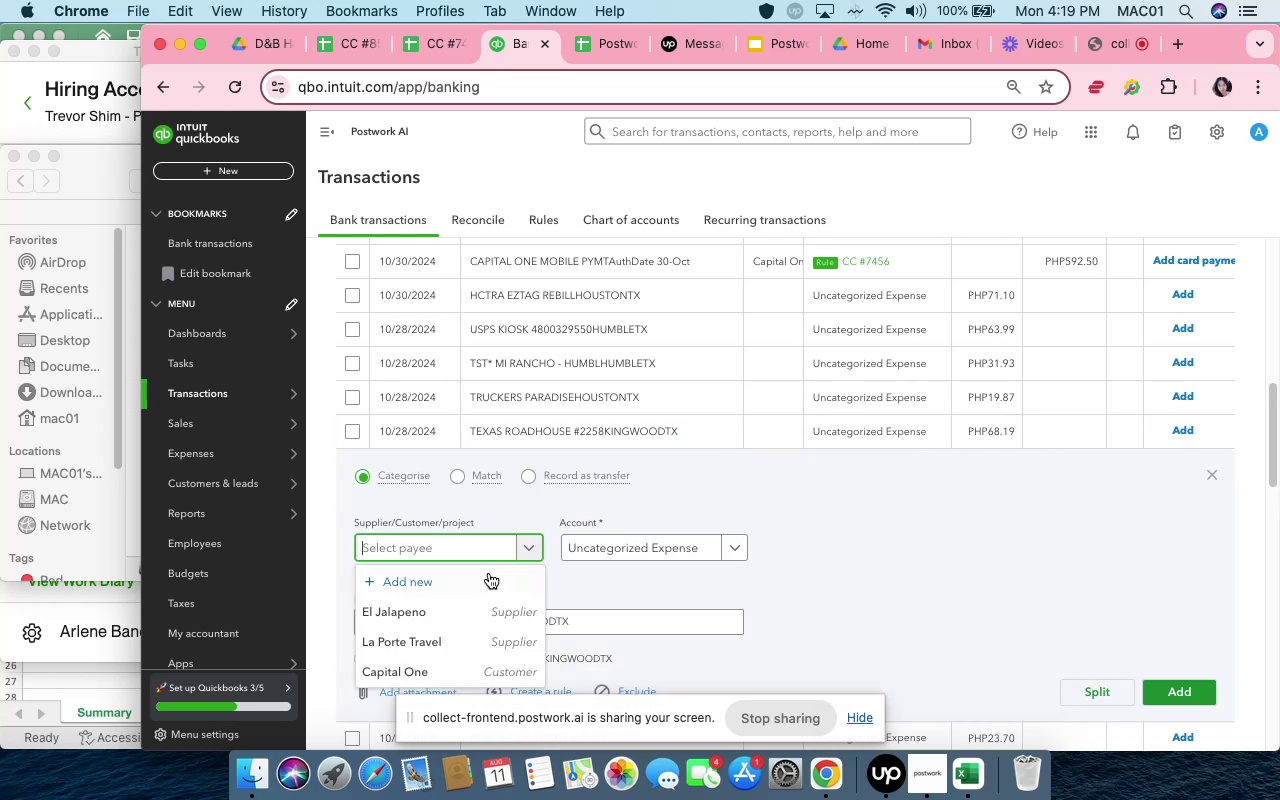 
left_click([489, 574])
 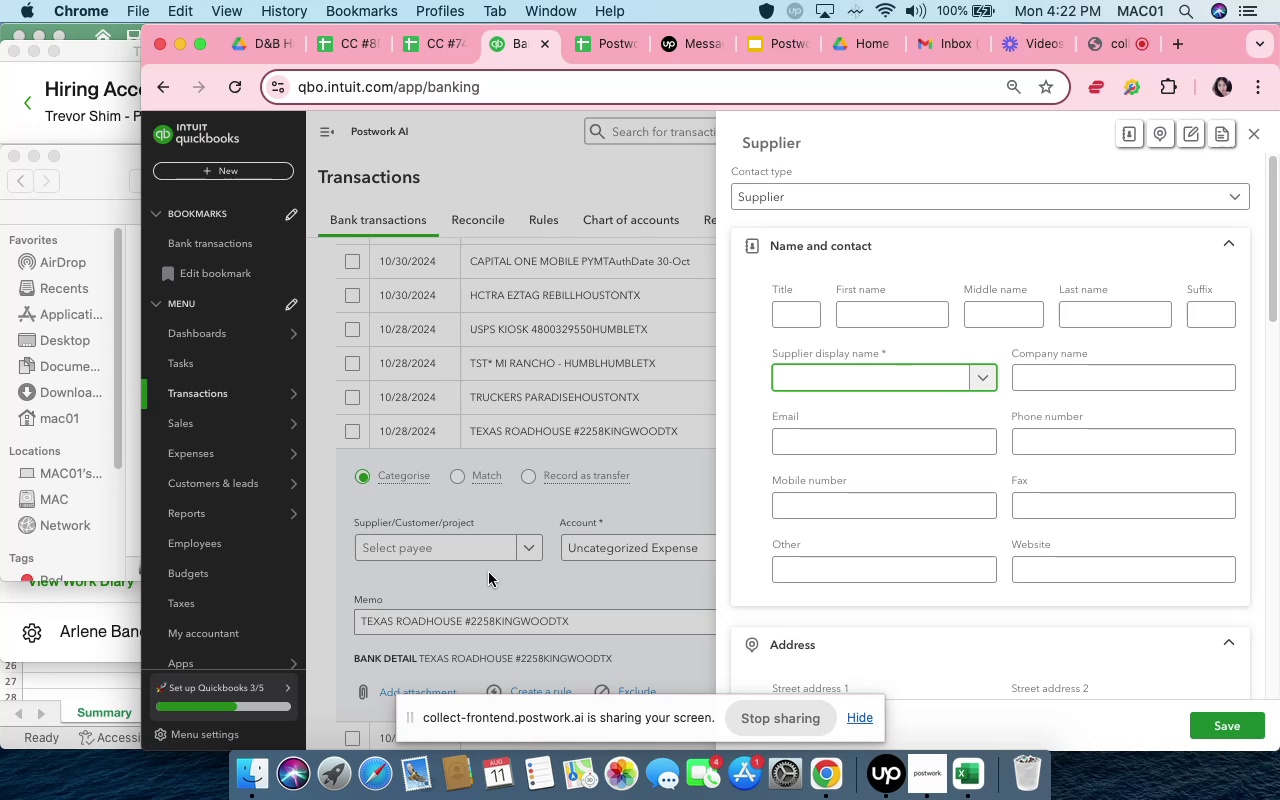 
wait(203.71)
 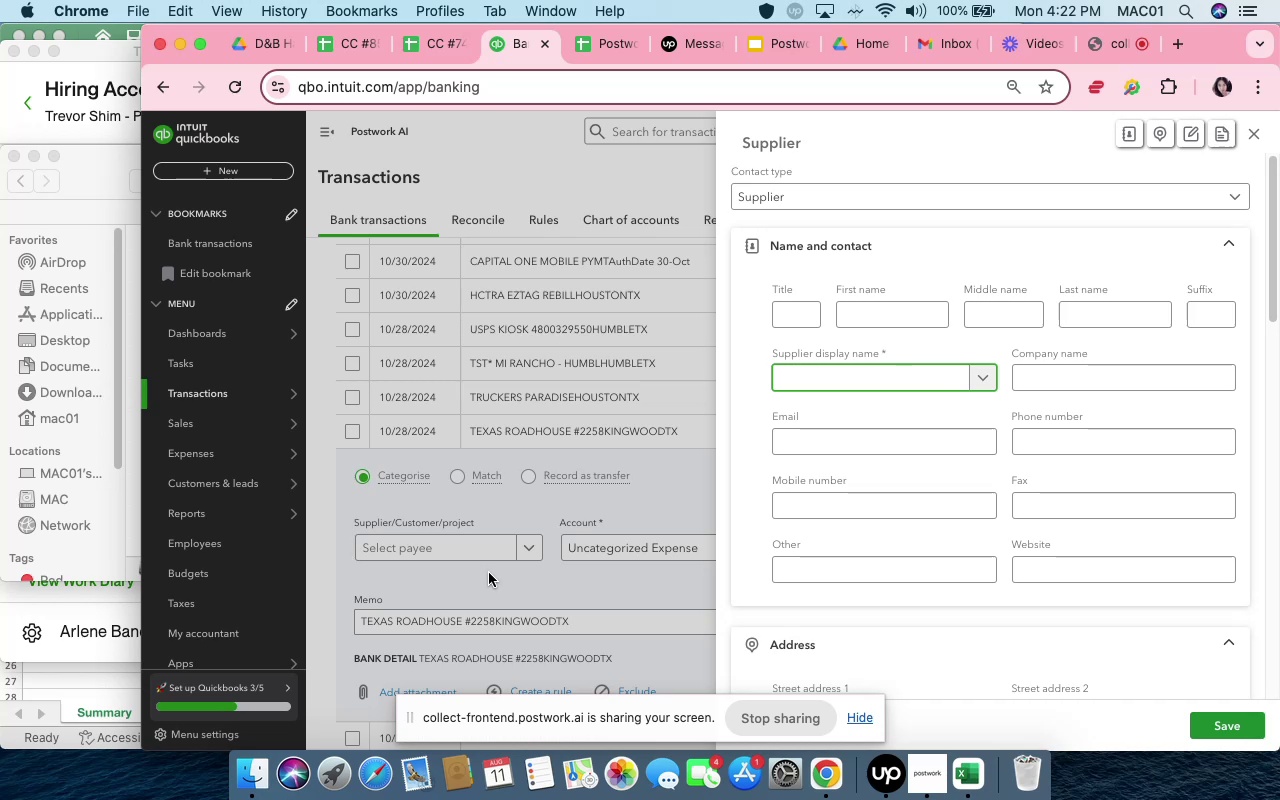 
left_click([842, 375])
 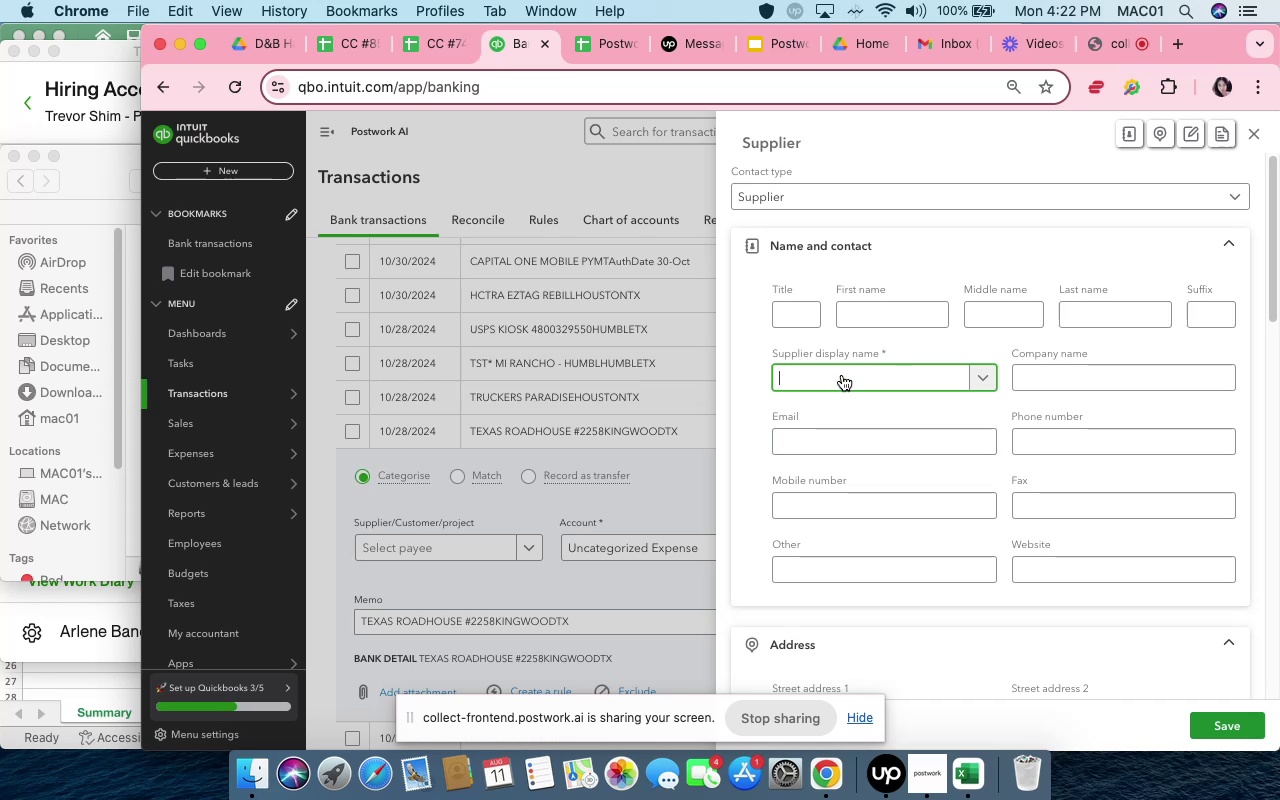 
type(Texas Roadhoue)
 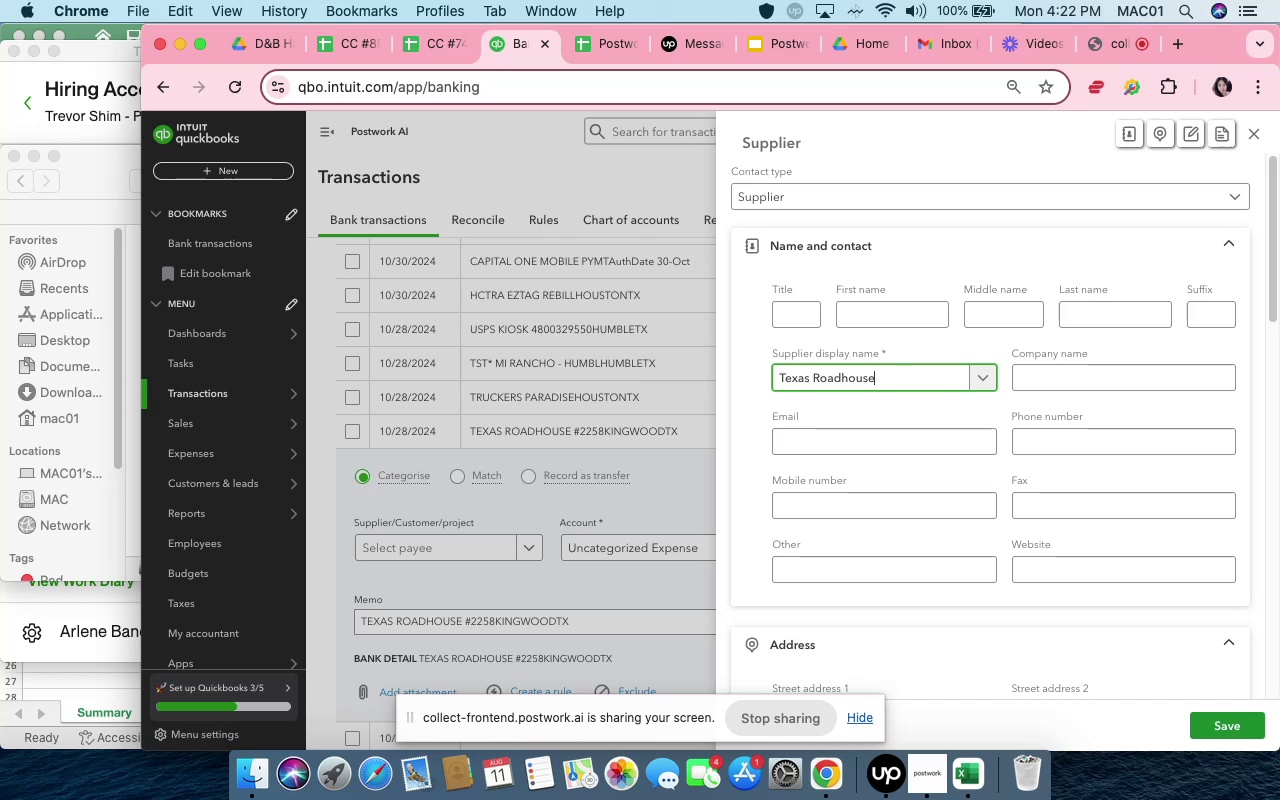 
 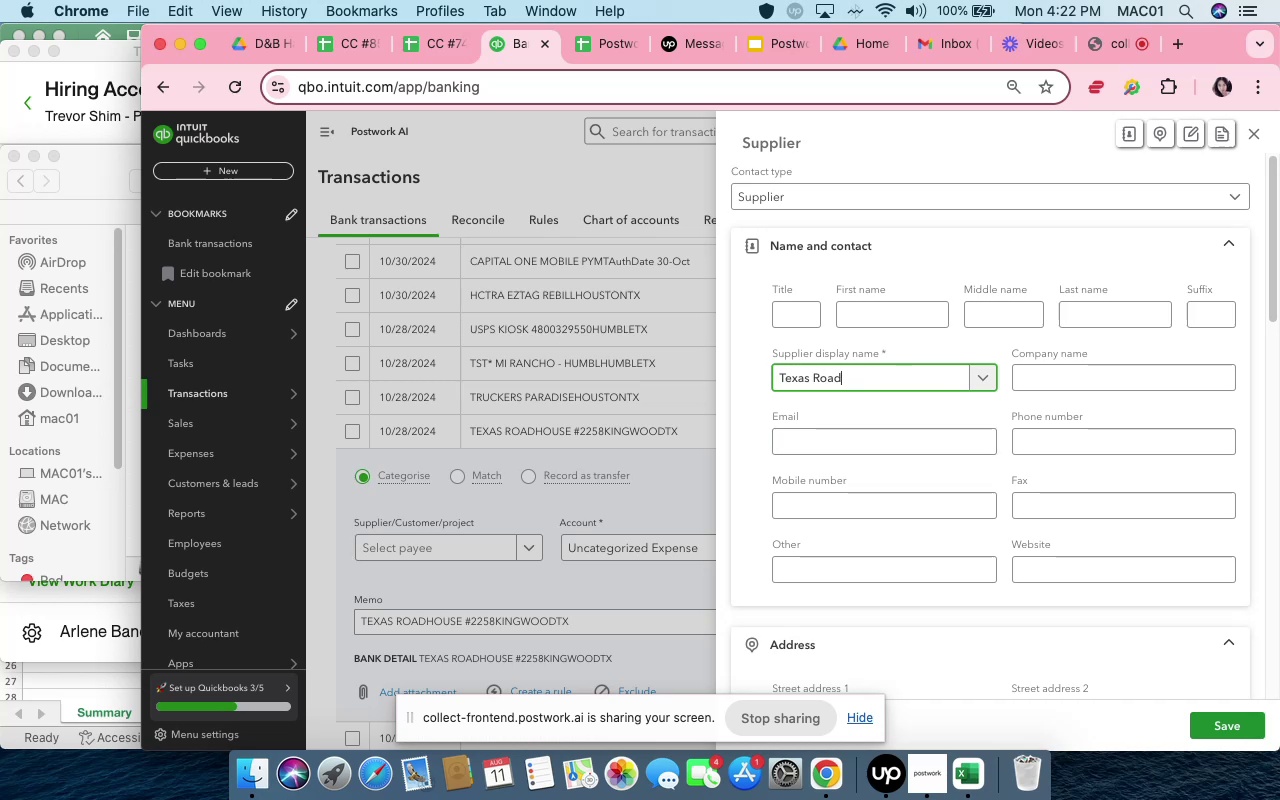 
hold_key(key=S, duration=0.32)
 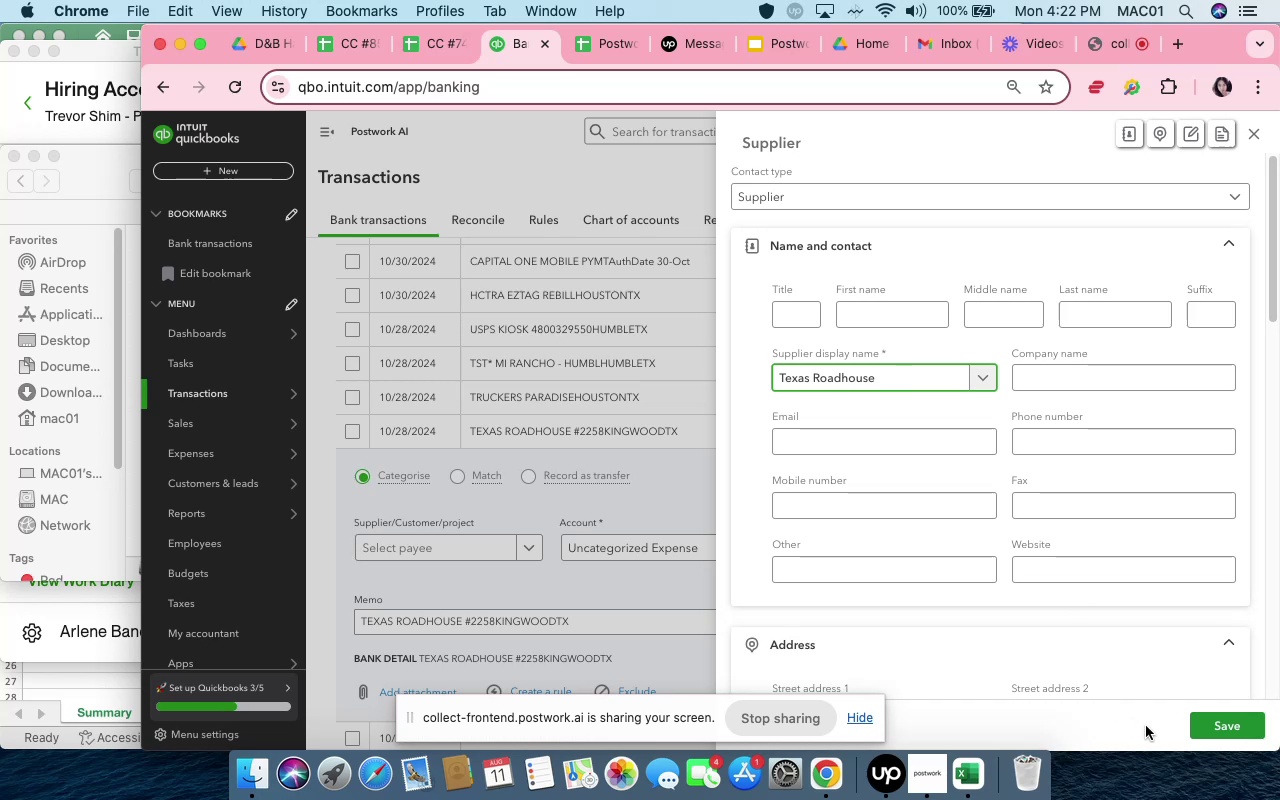 
wait(9.93)
 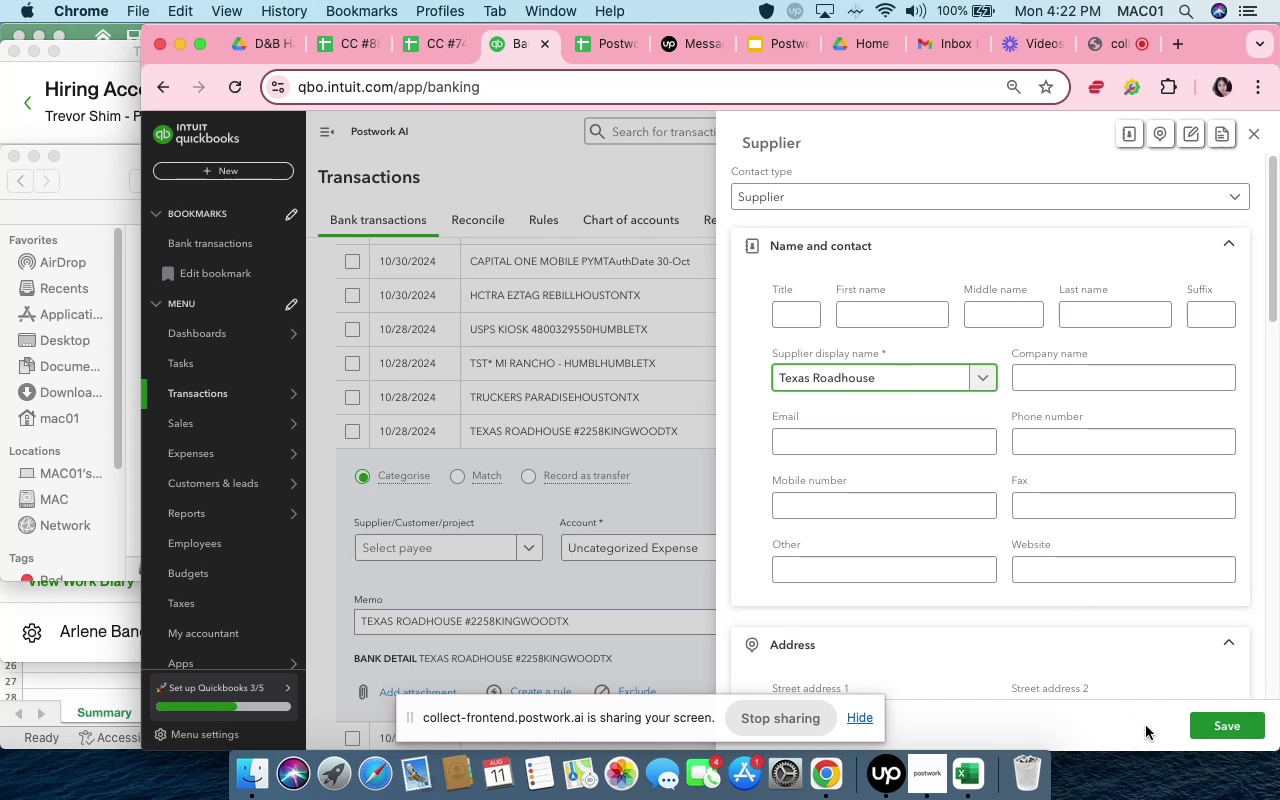 
left_click([676, 552])
 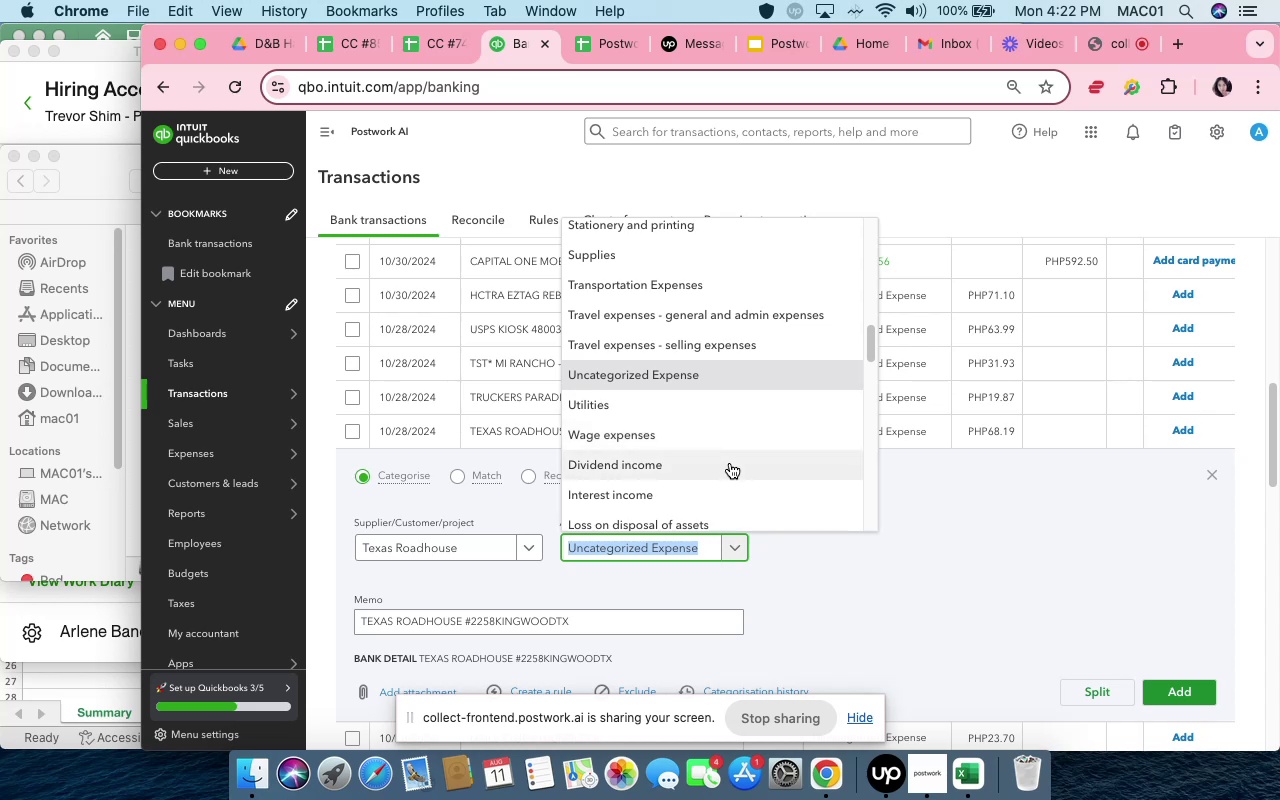 
type(me)
 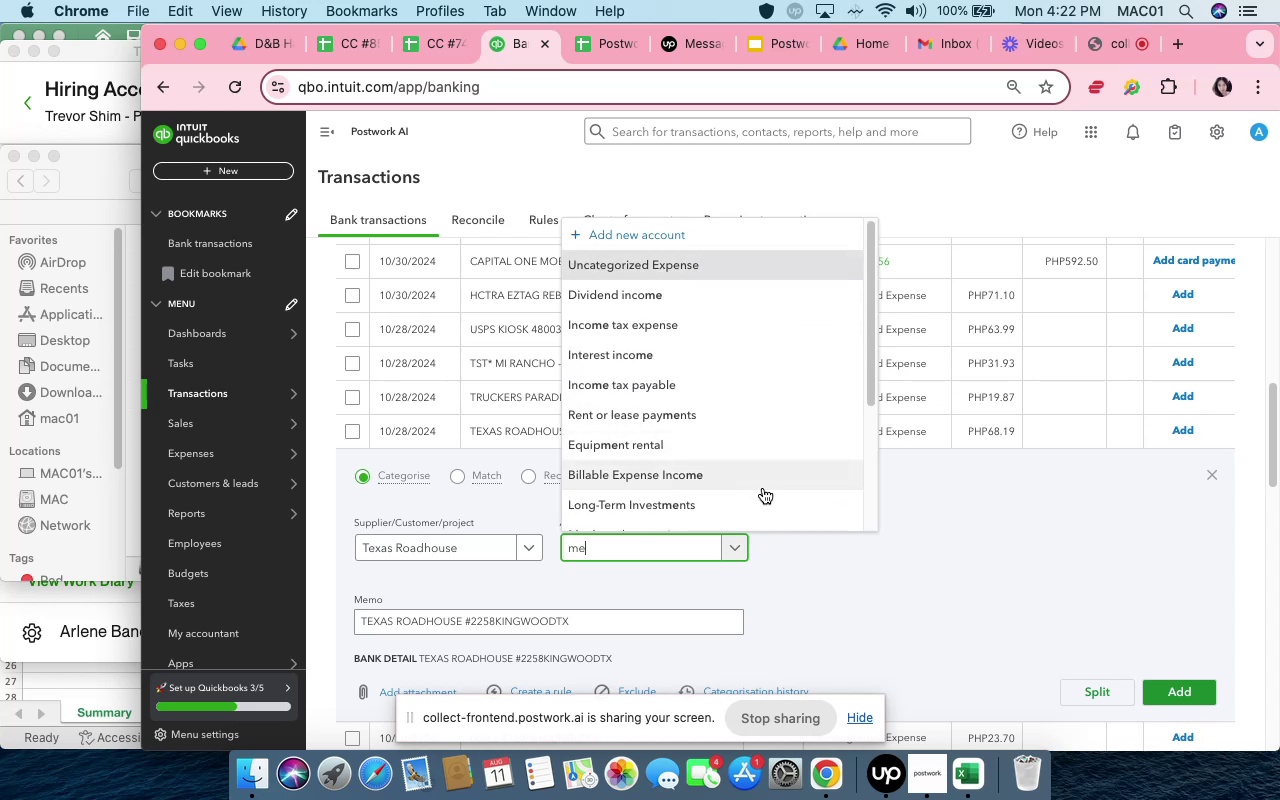 
scroll: coordinate [763, 488], scroll_direction: down, amount: 4.0
 